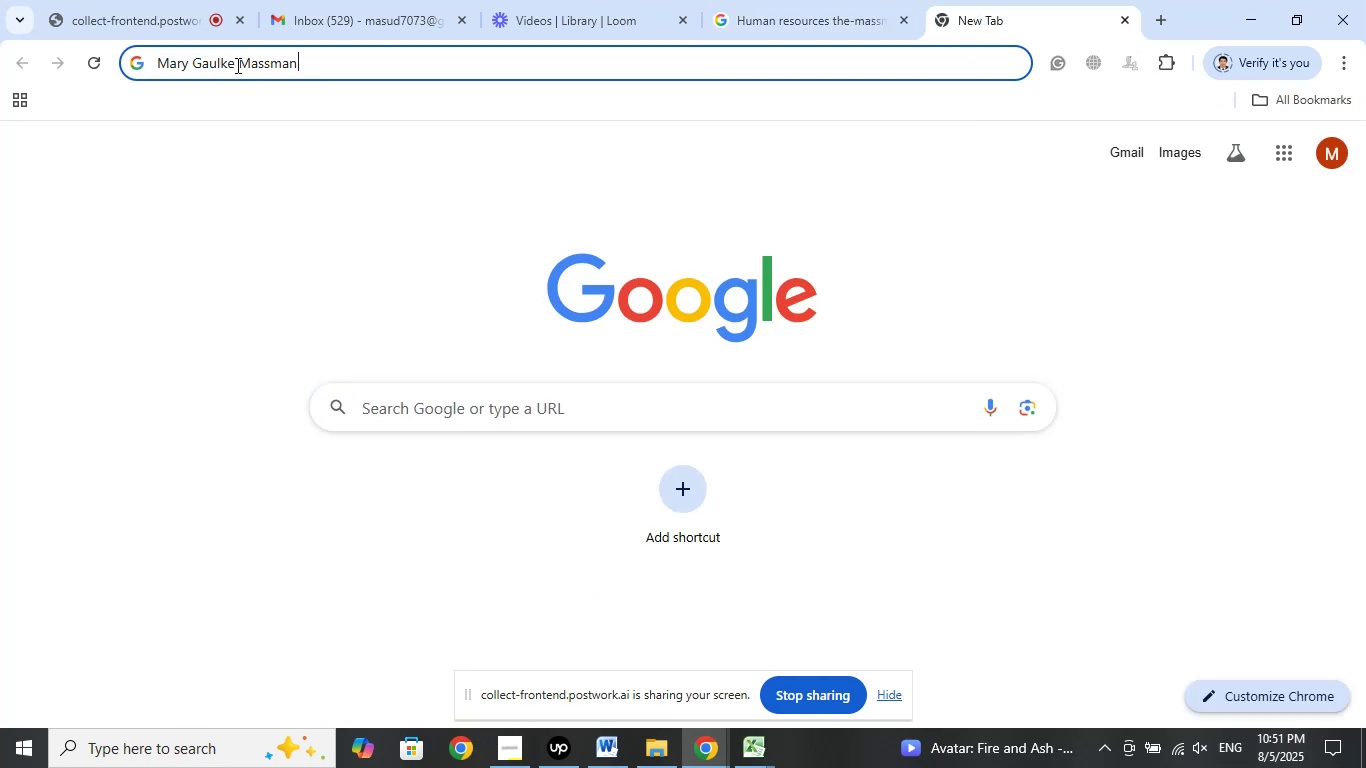 
wait(7.3)
 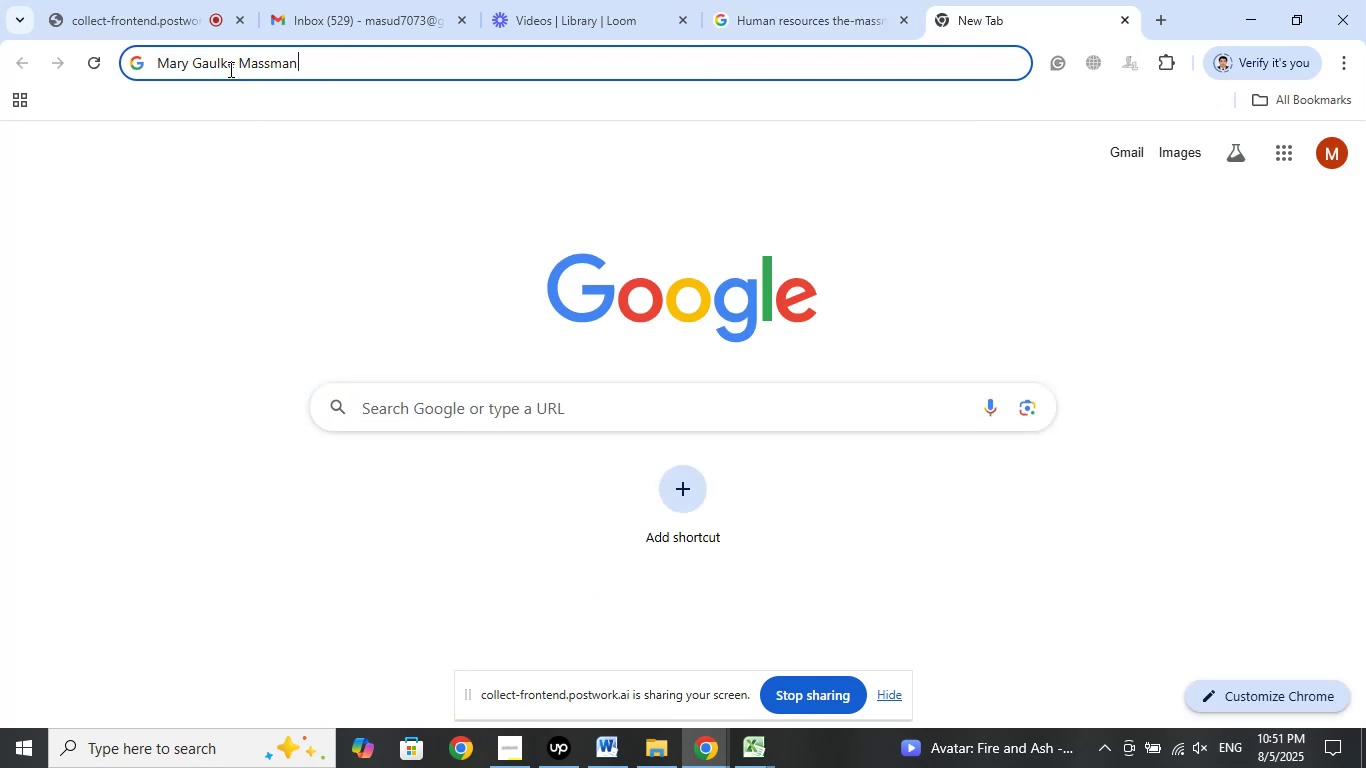 
left_click([235, 67])
 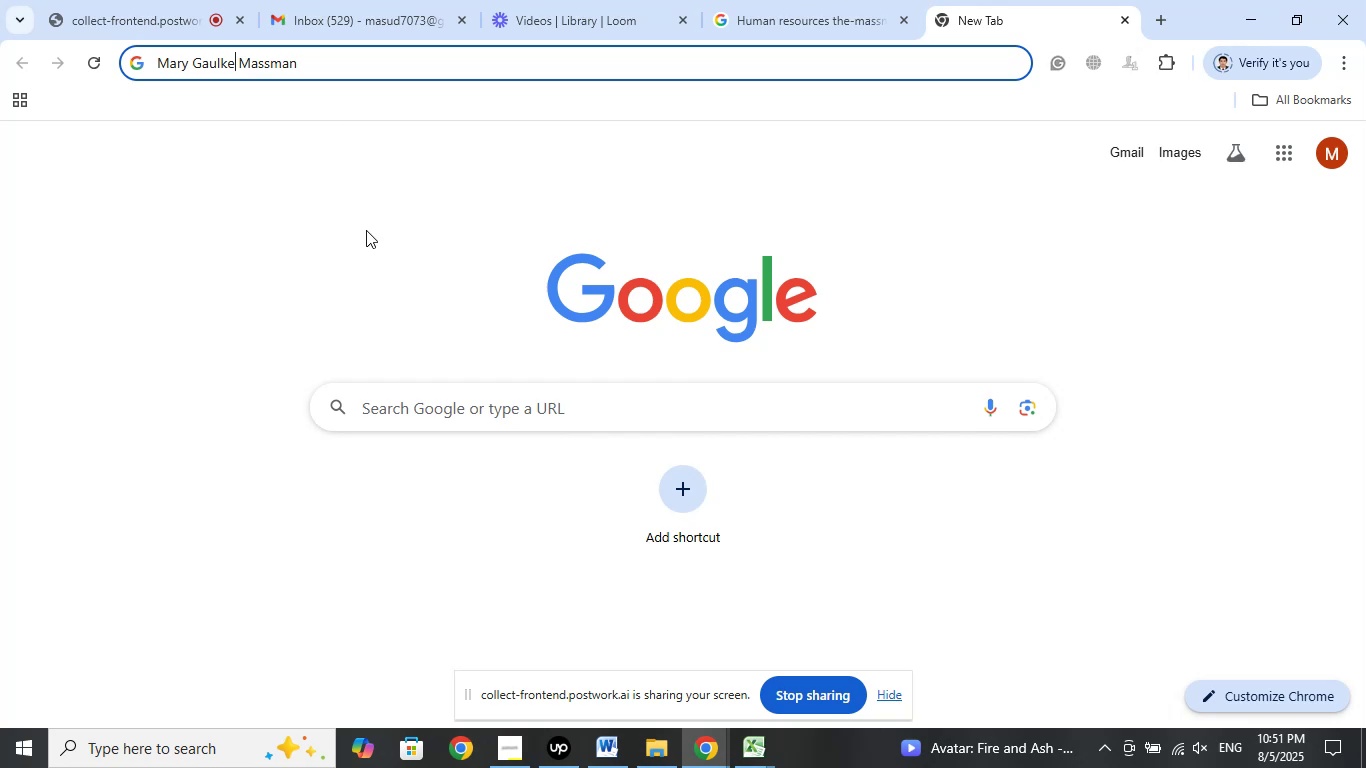 
key(Comma)
 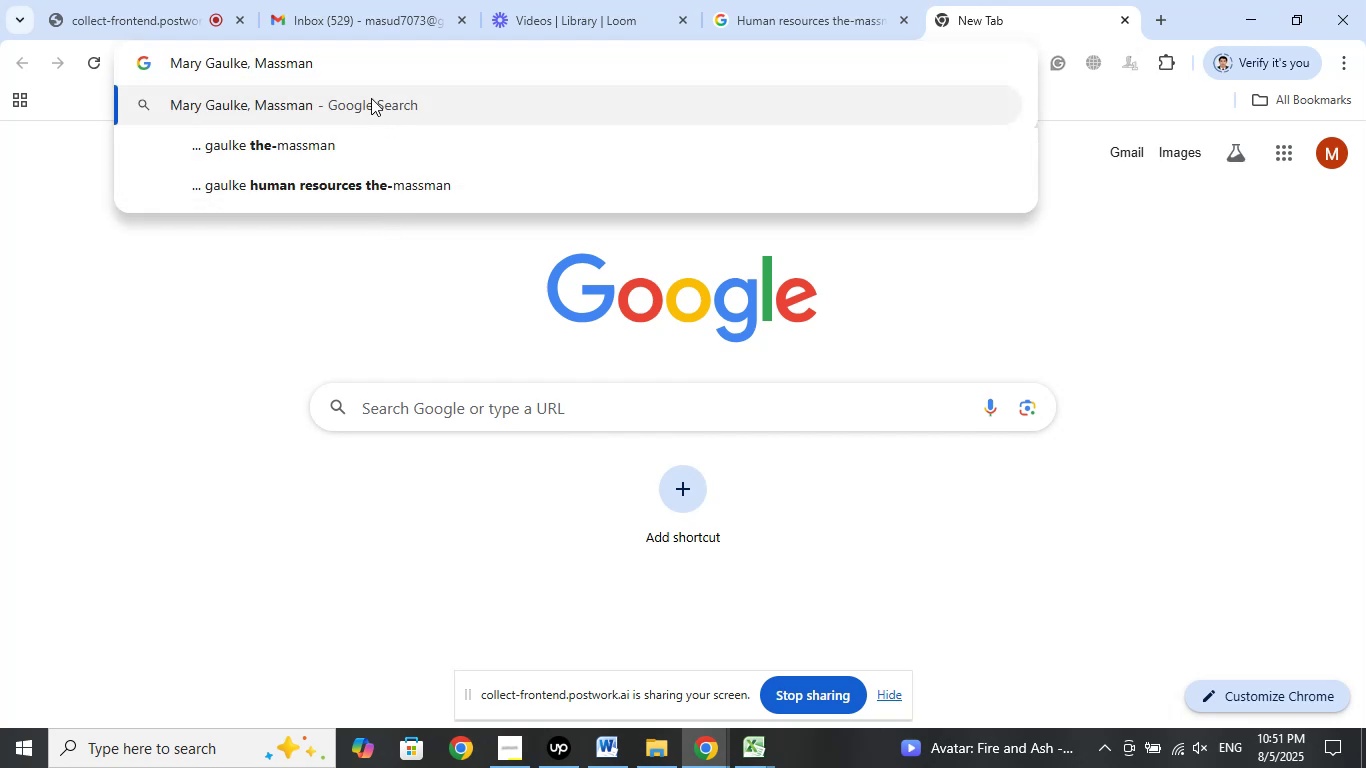 
left_click([374, 72])
 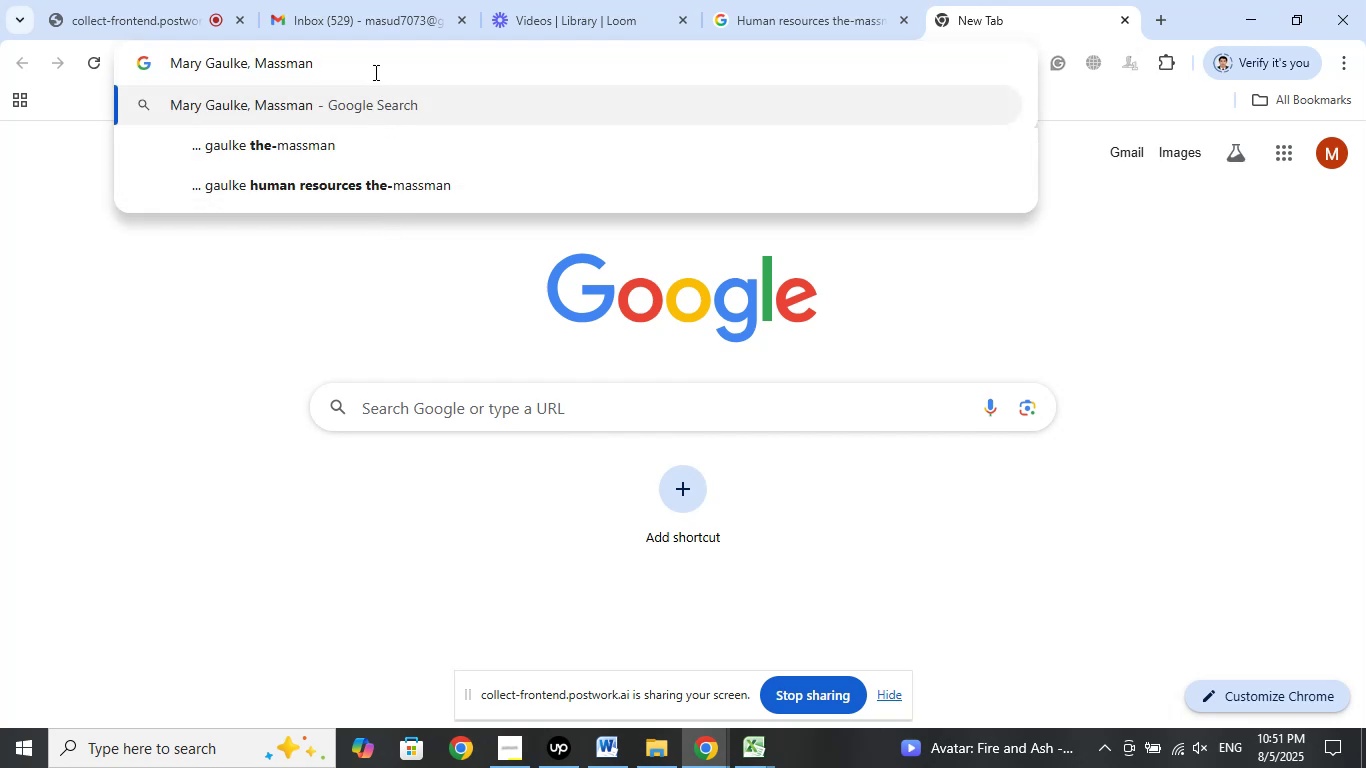 
type(company)
 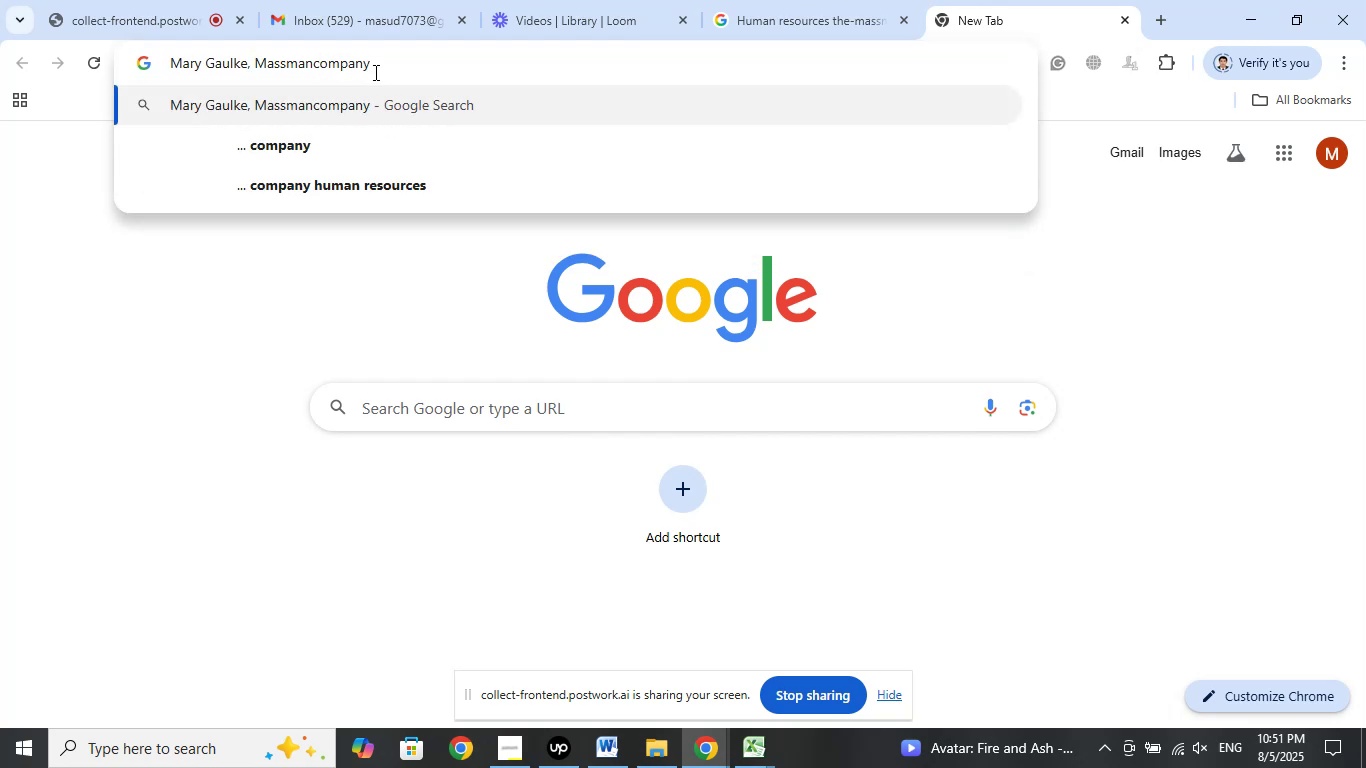 
key(Enter)
 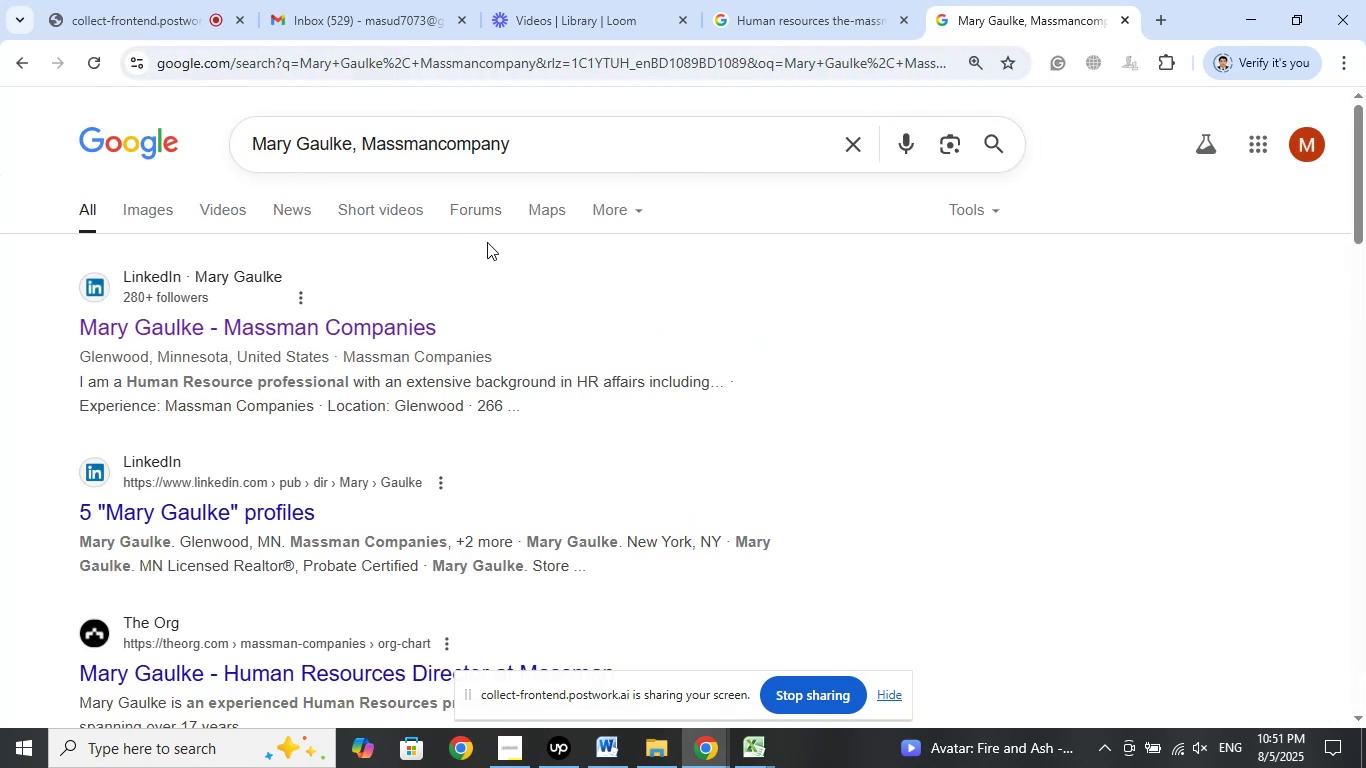 
right_click([330, 329])
 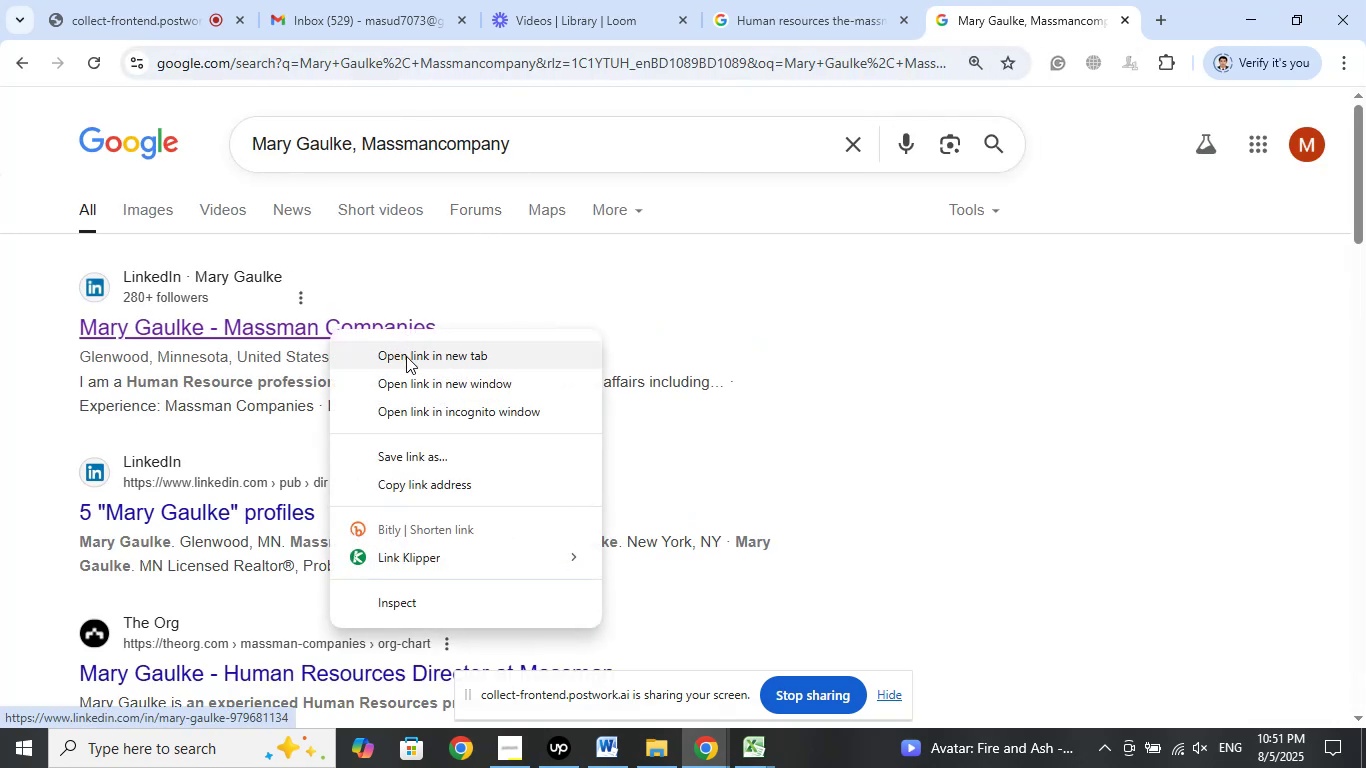 
left_click([406, 356])
 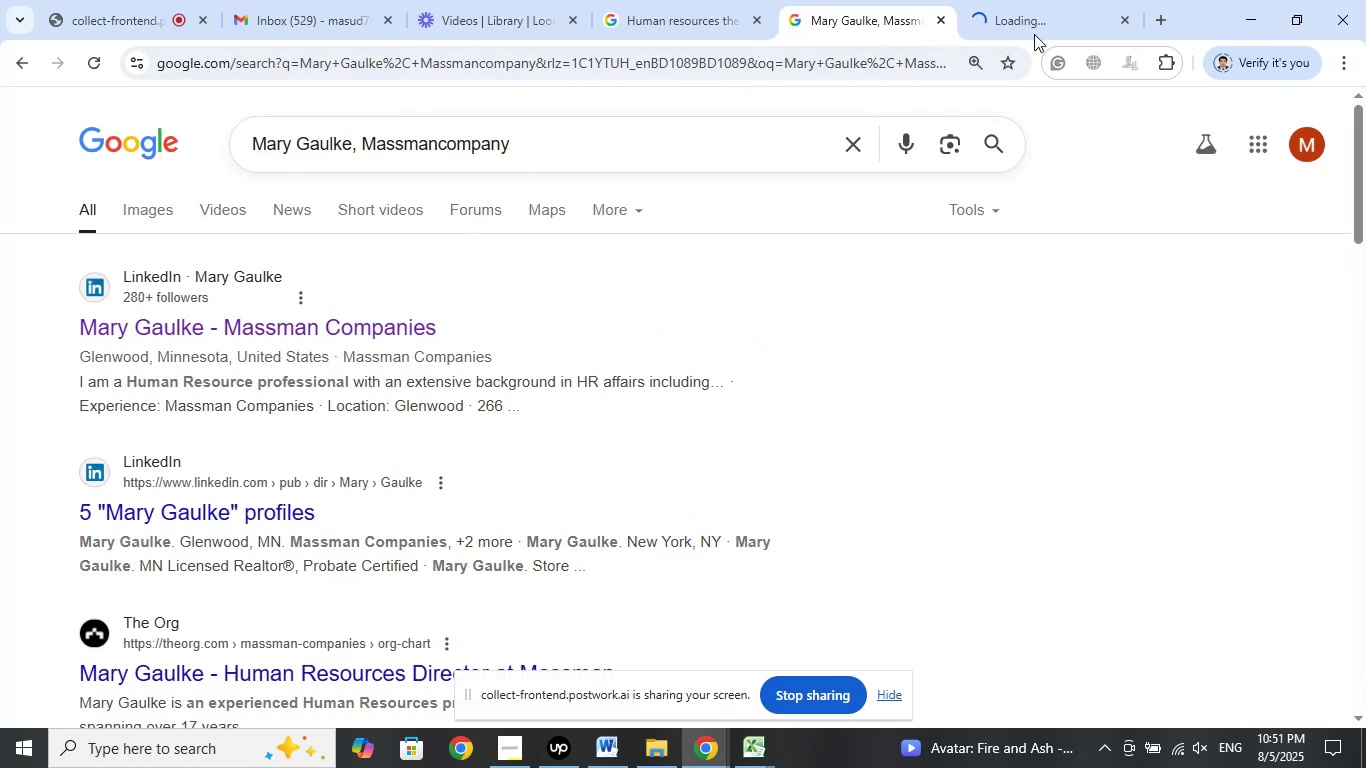 
left_click([1036, 23])
 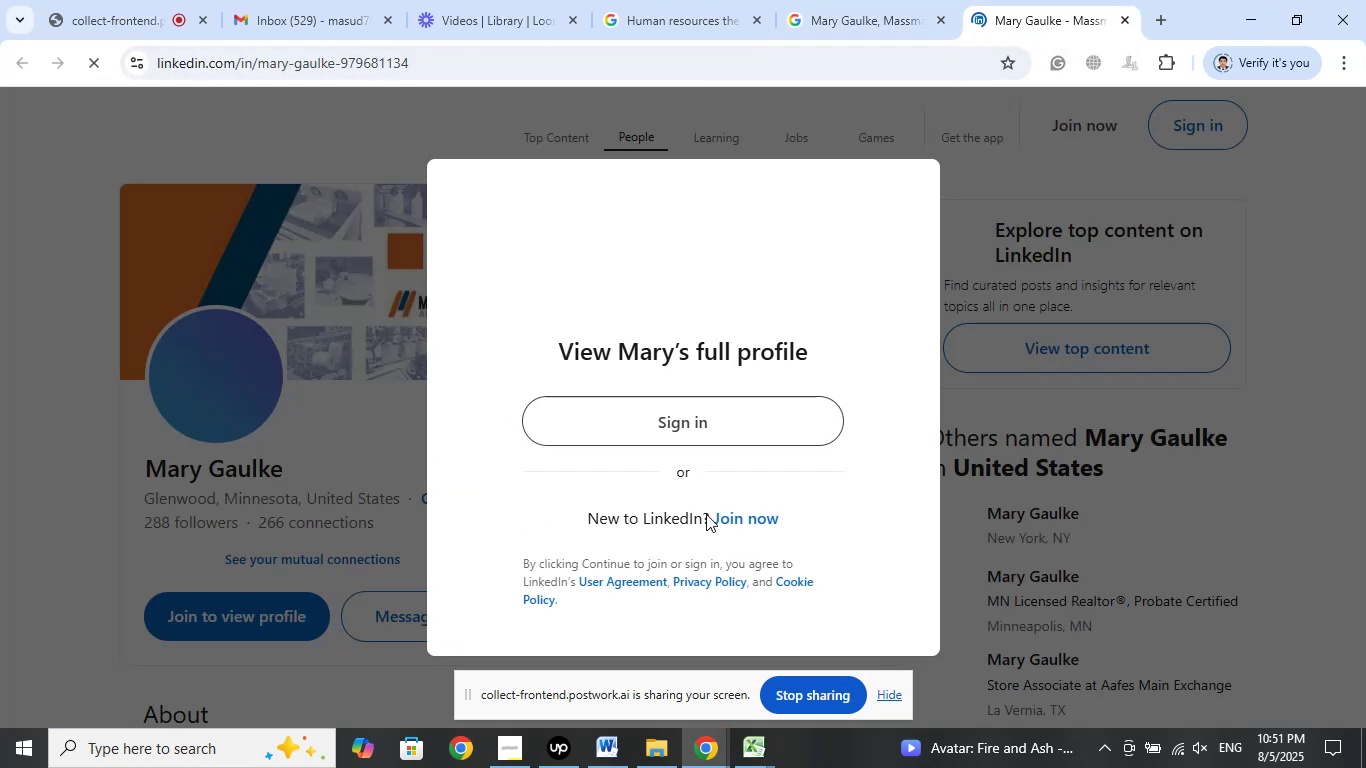 
left_click([333, 409])
 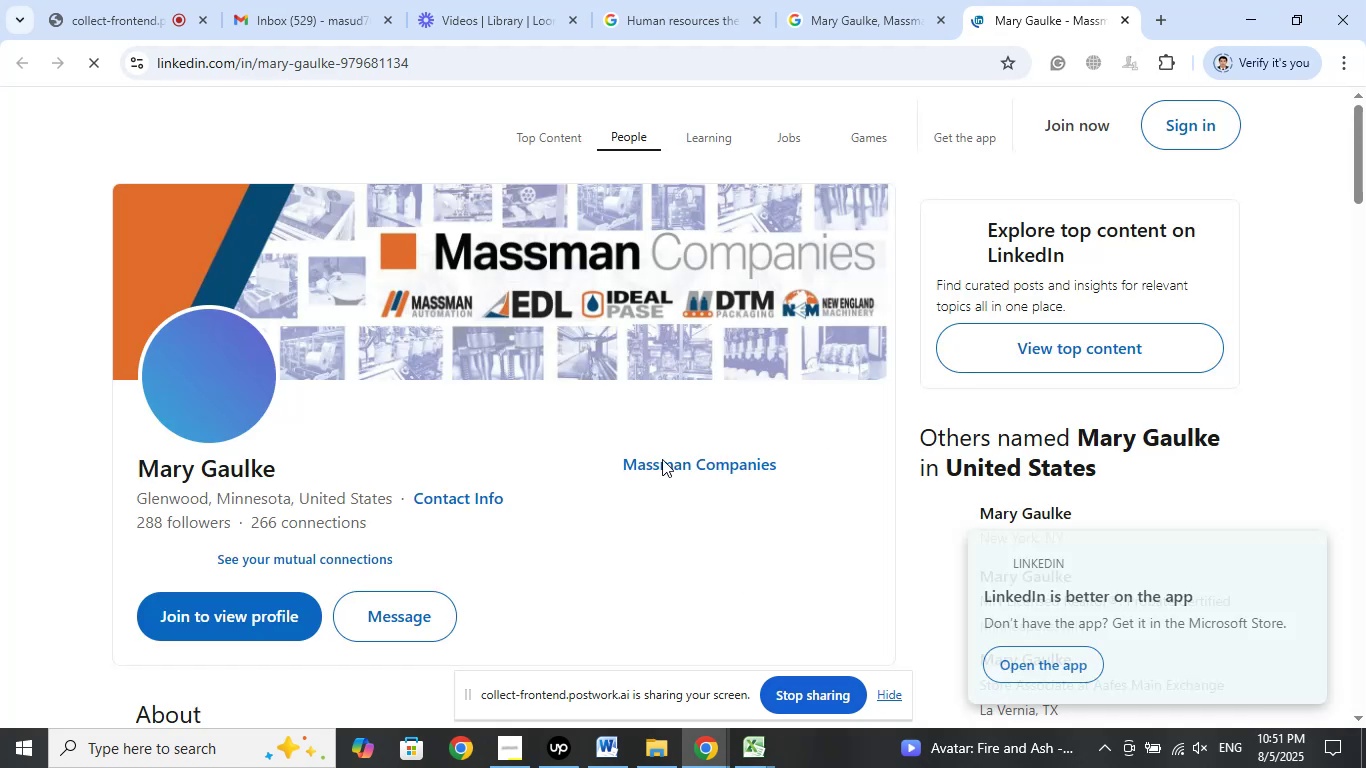 
right_click([661, 464])
 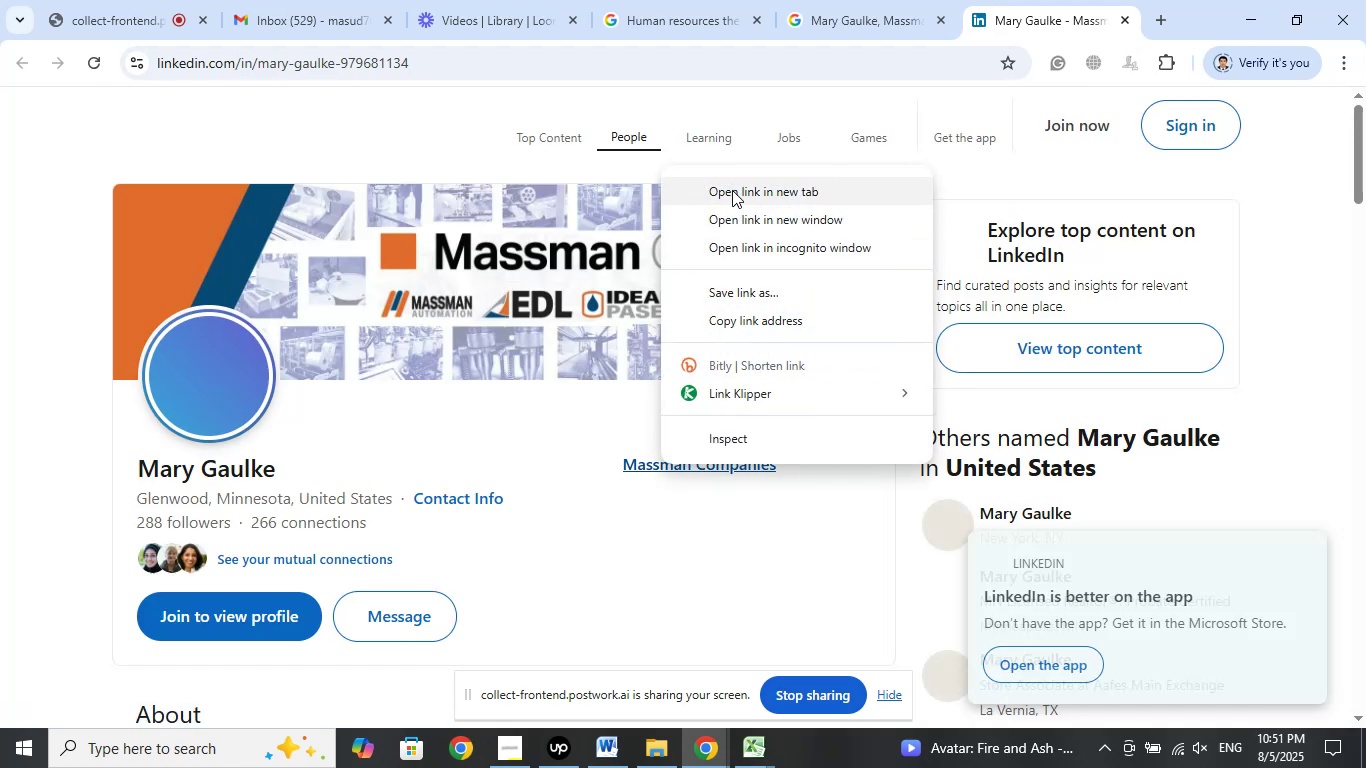 
left_click([732, 190])
 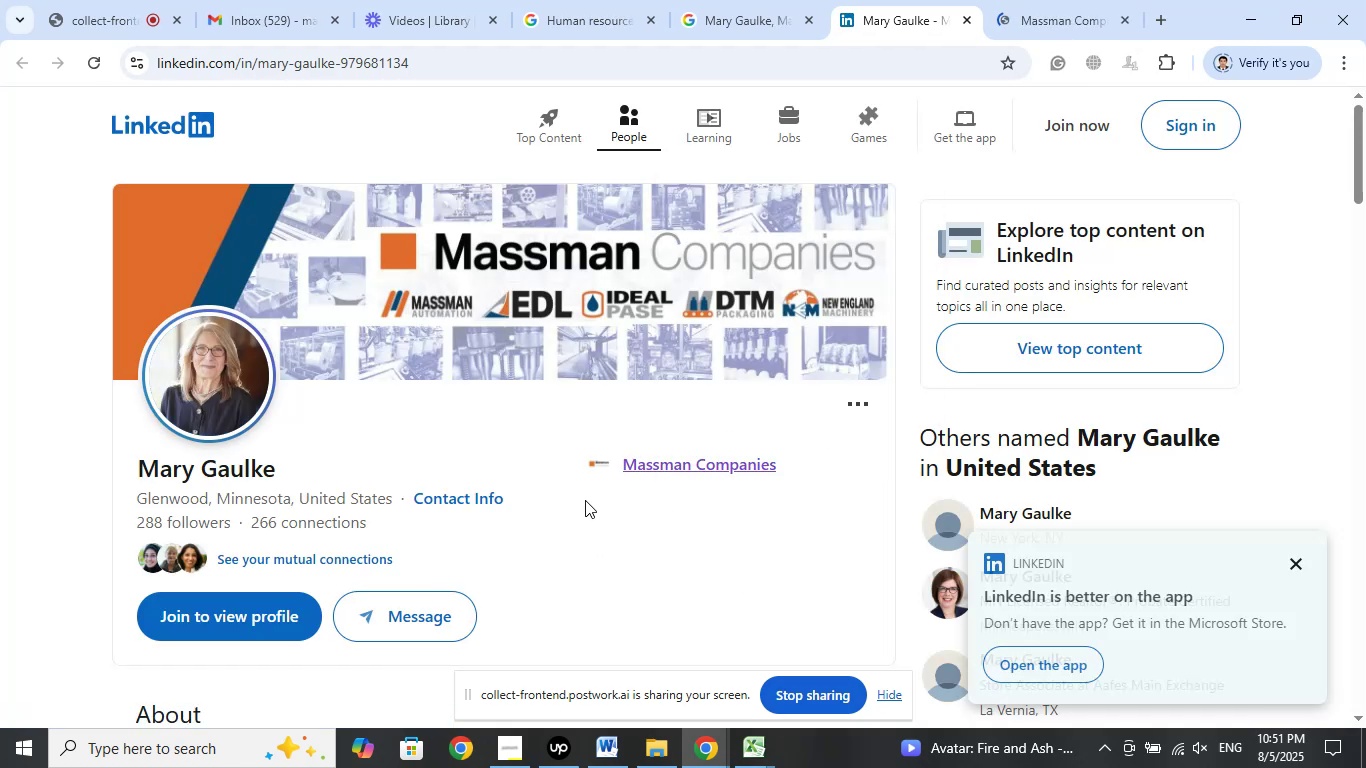 
scroll: coordinate [598, 483], scroll_direction: down, amount: 5.0
 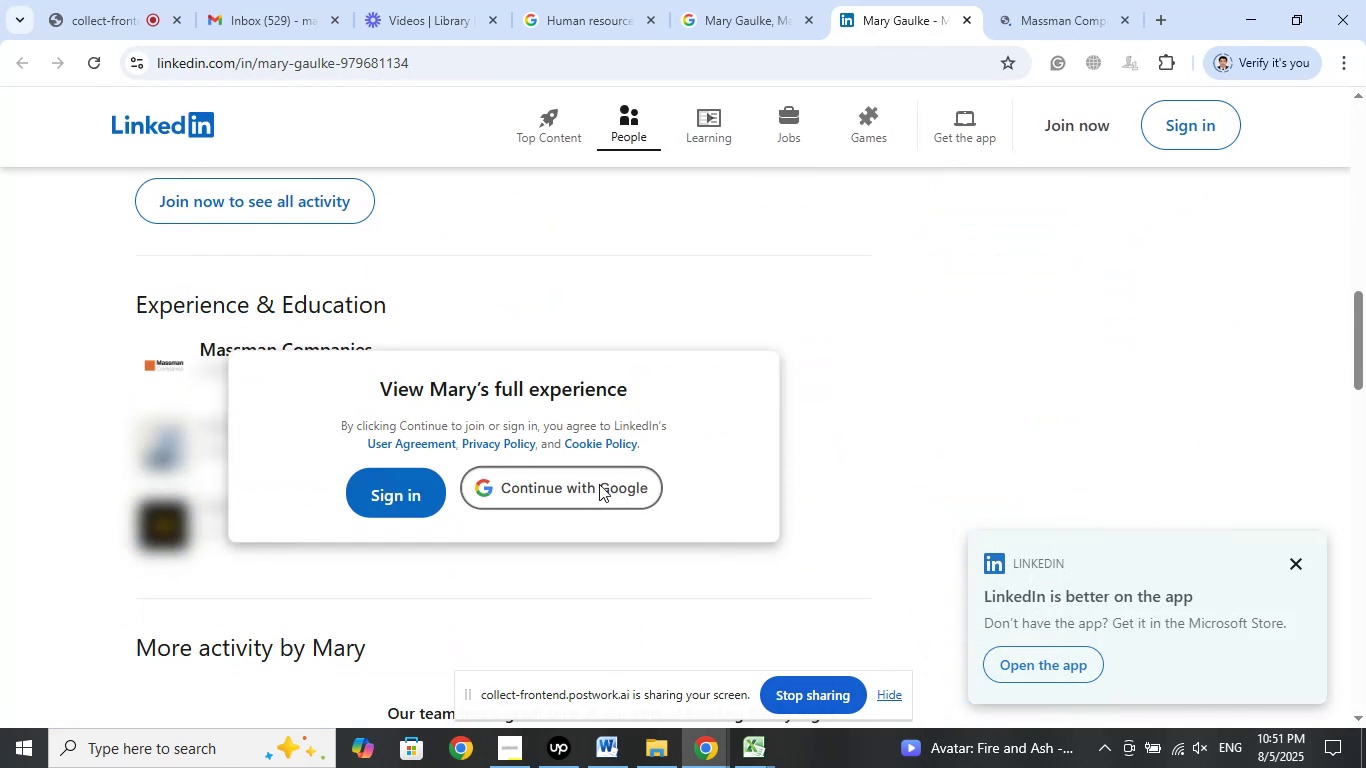 
scroll: coordinate [611, 488], scroll_direction: up, amount: 17.0
 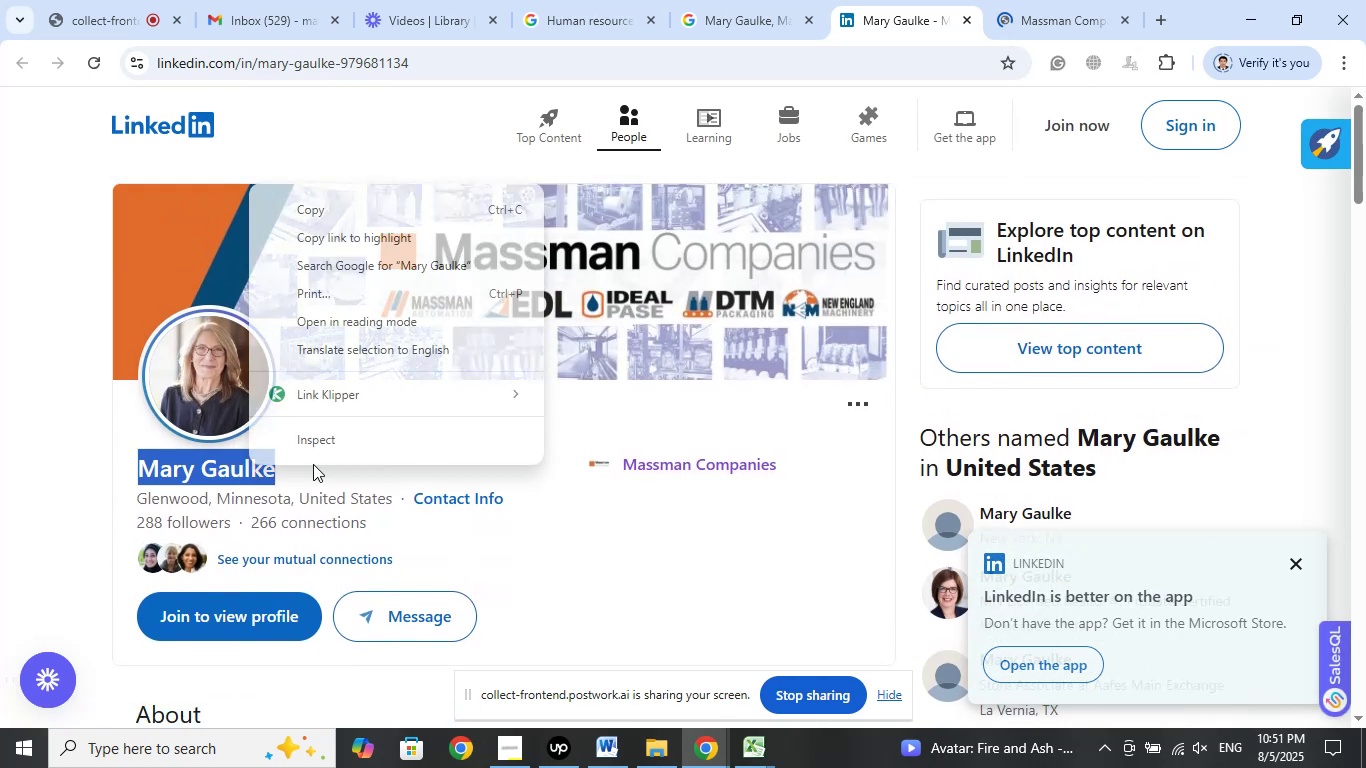 
left_click([322, 213])
 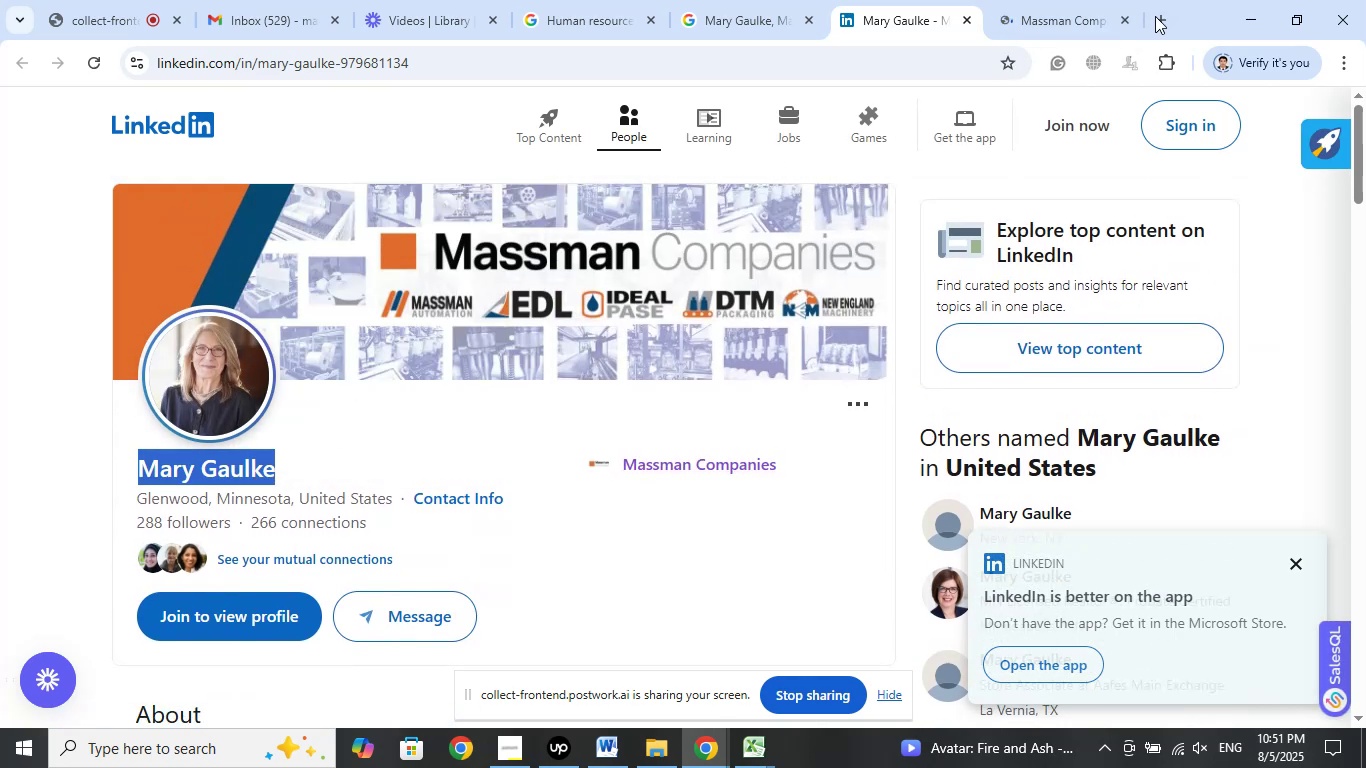 
left_click([1163, 20])
 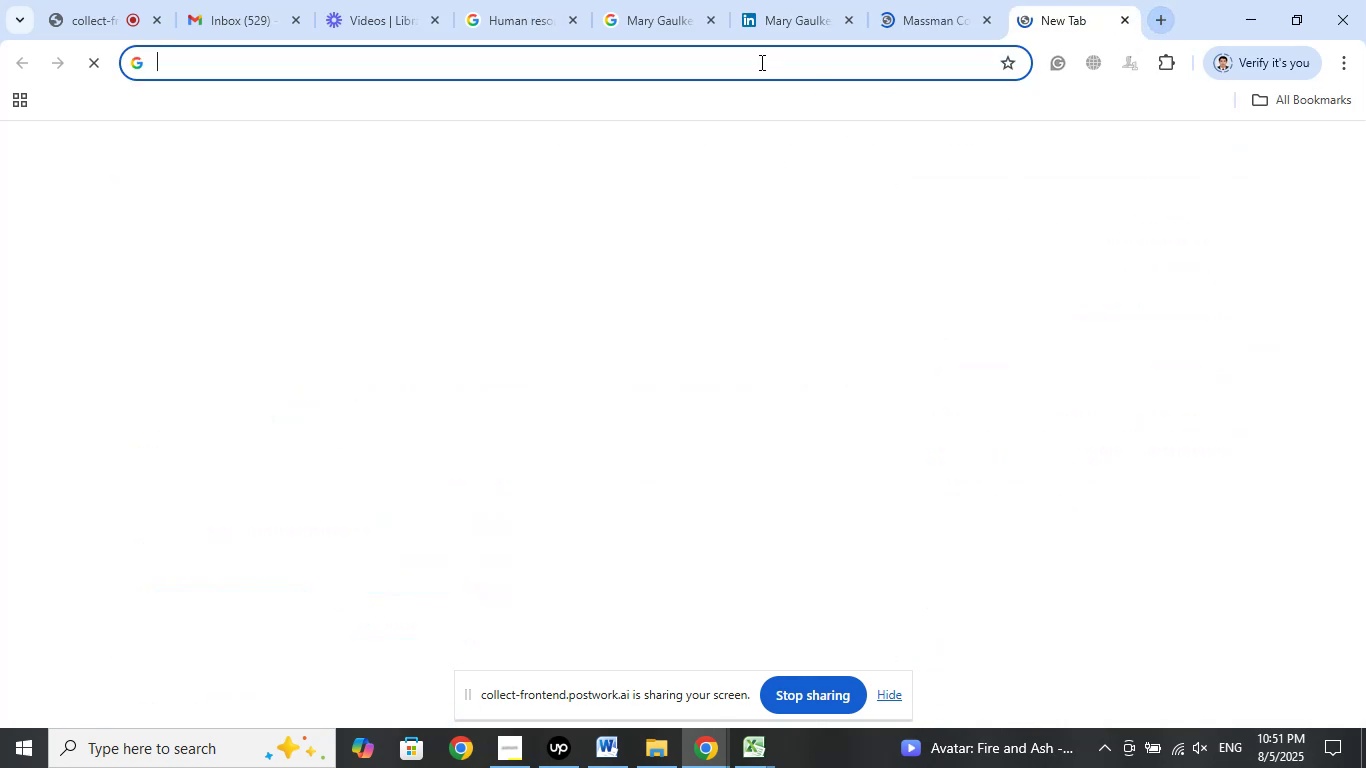 
right_click([760, 62])
 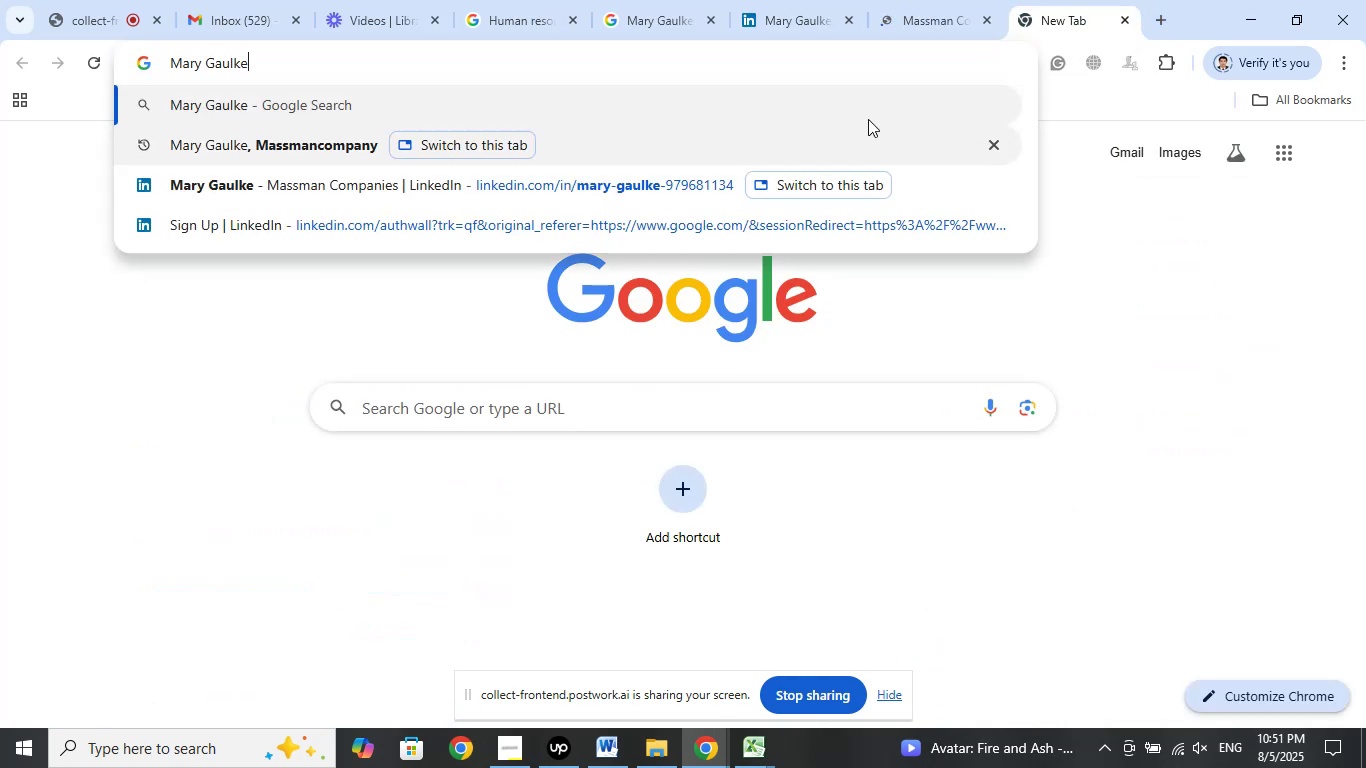 
left_click([922, 10])
 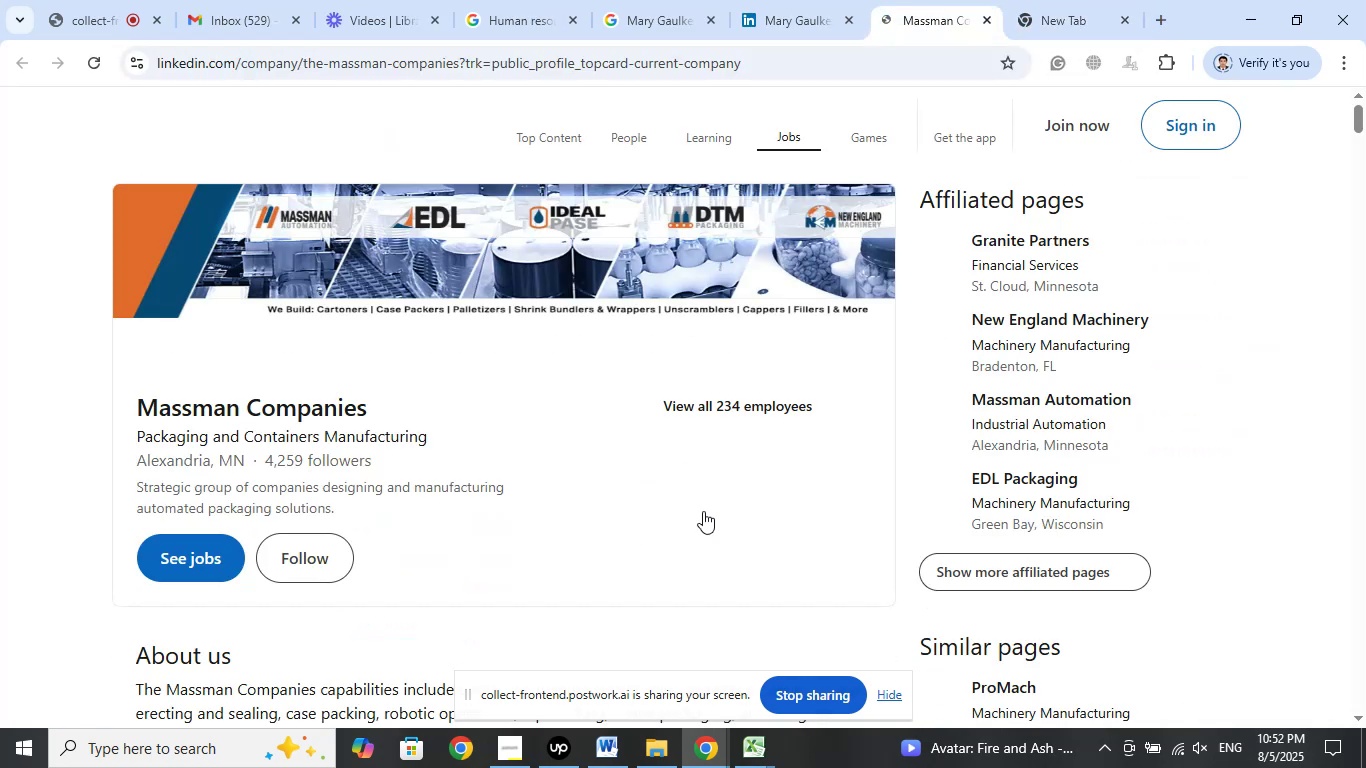 
scroll: coordinate [682, 488], scroll_direction: down, amount: 5.0
 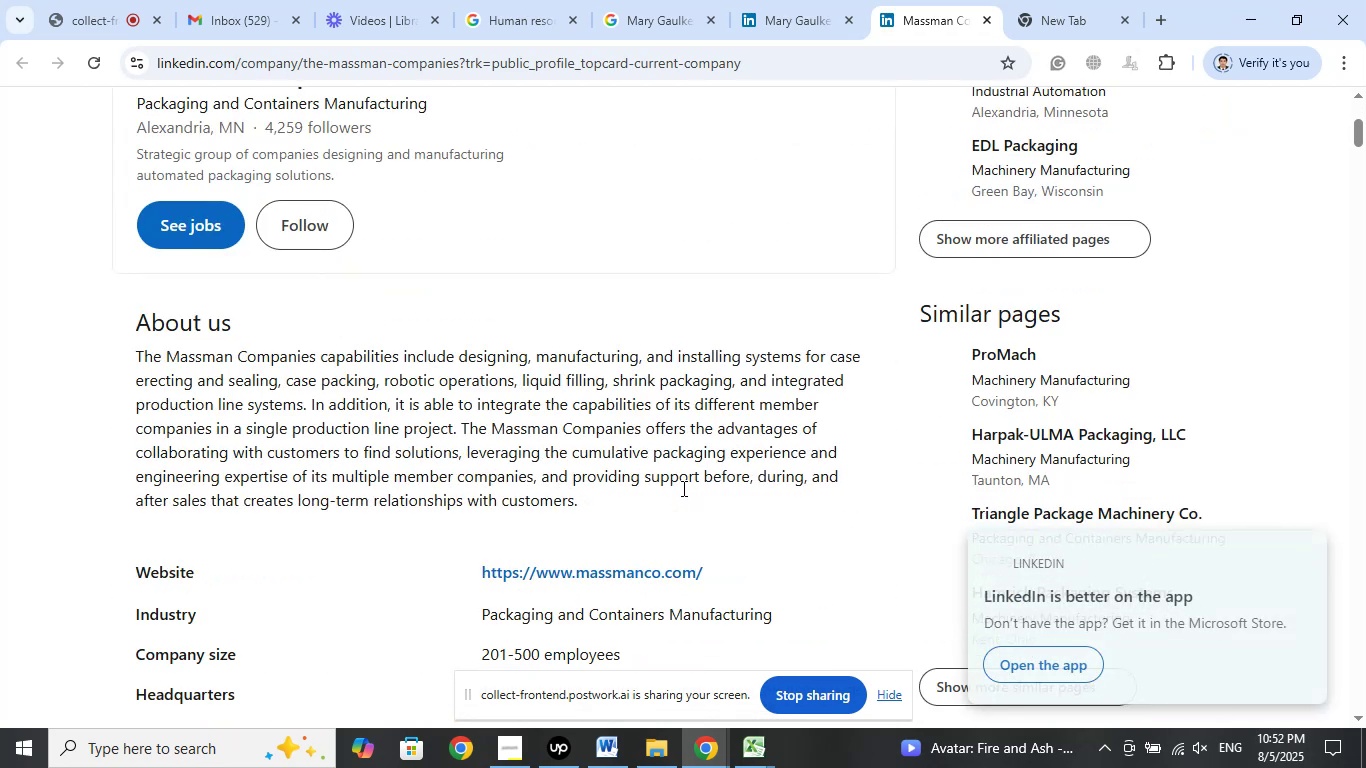 
scroll: coordinate [682, 480], scroll_direction: up, amount: 6.0
 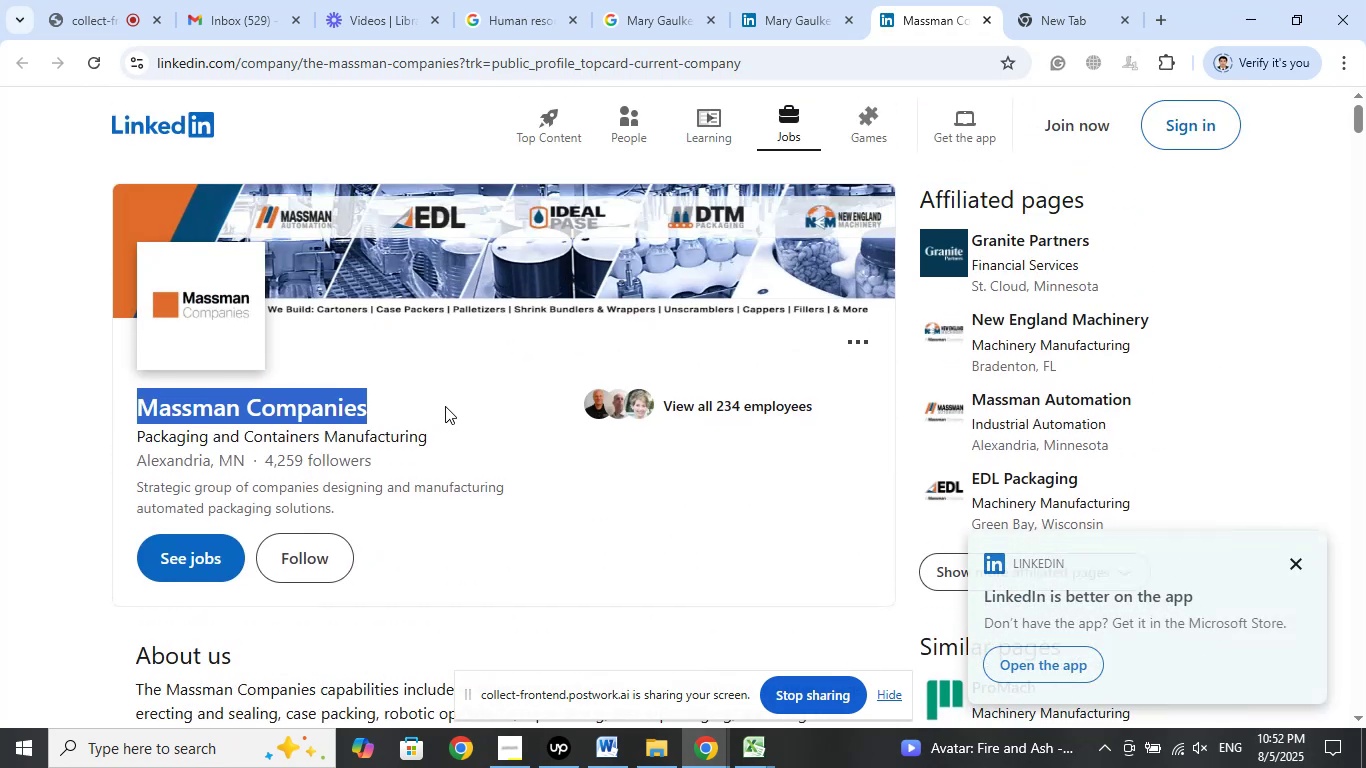 
right_click([343, 399])
 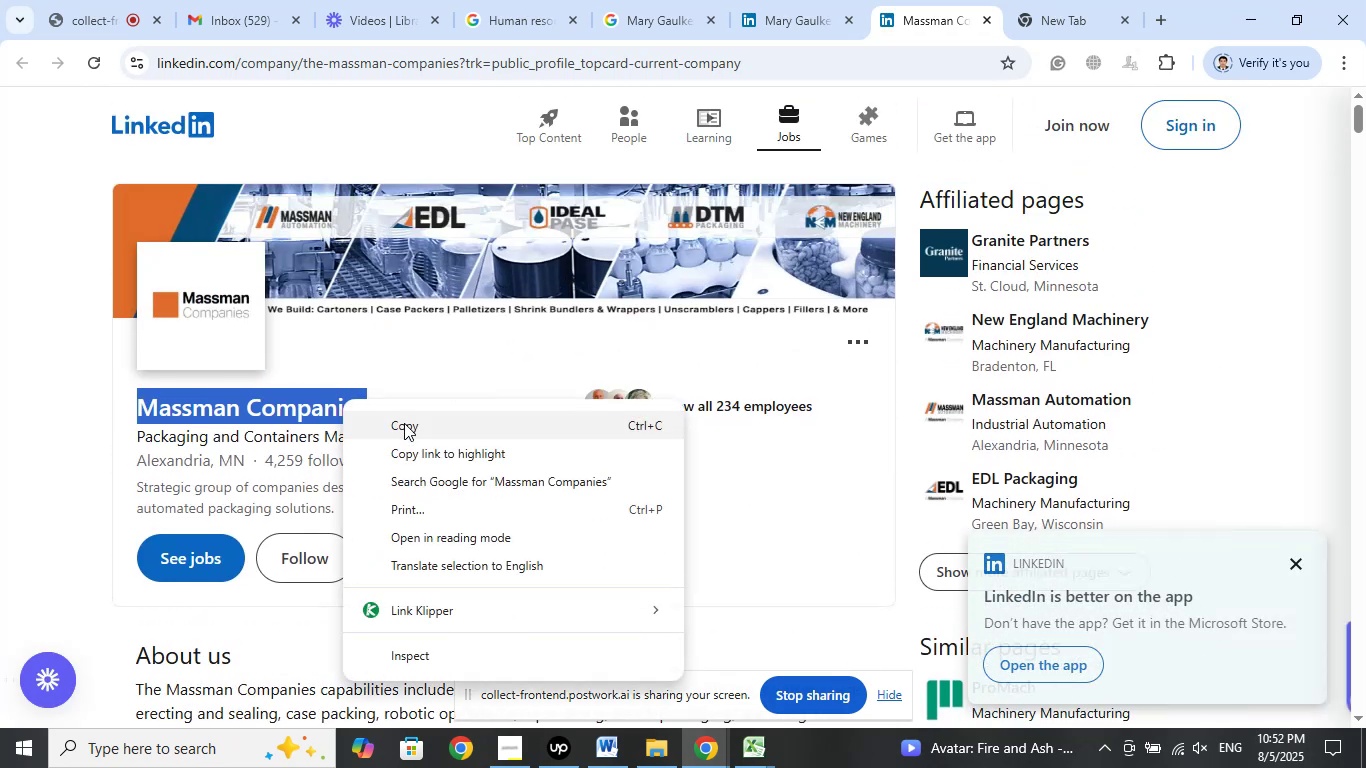 
left_click([405, 425])
 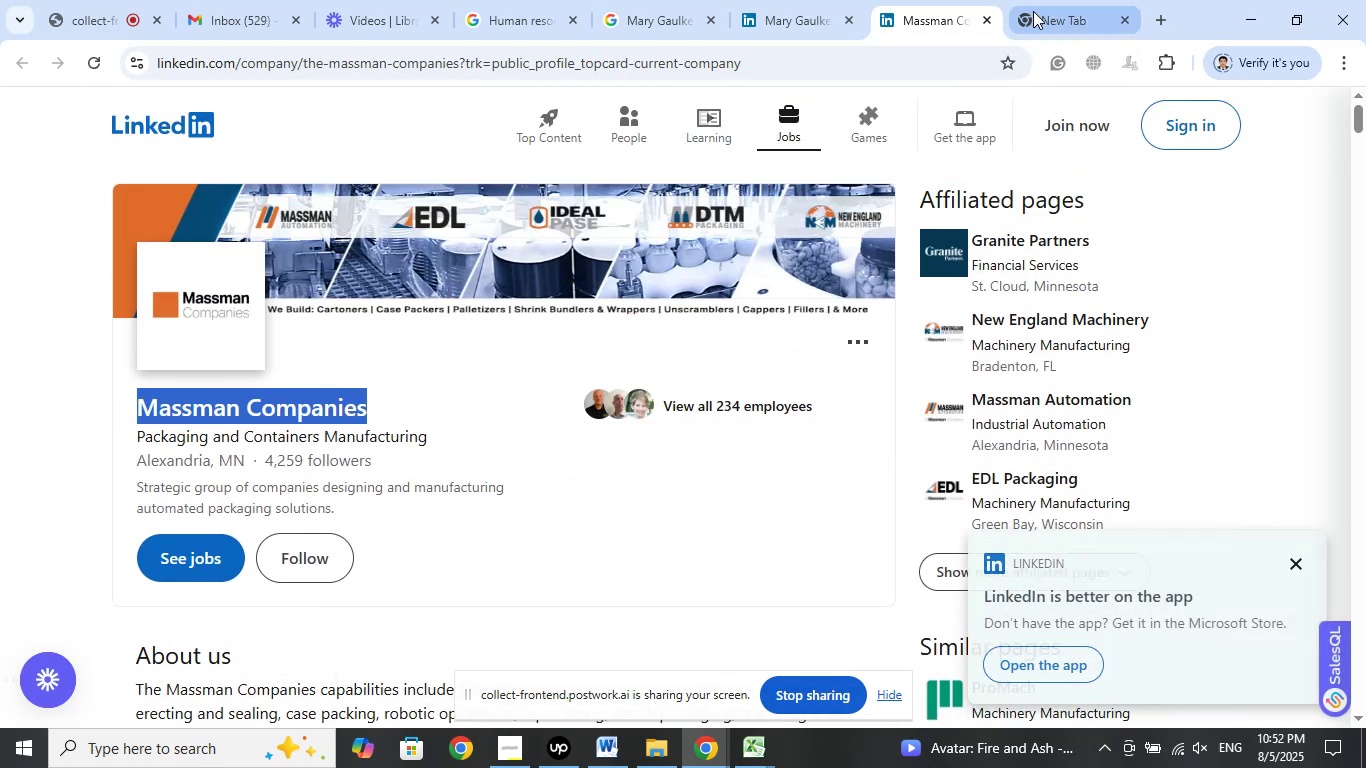 
left_click([1036, 11])
 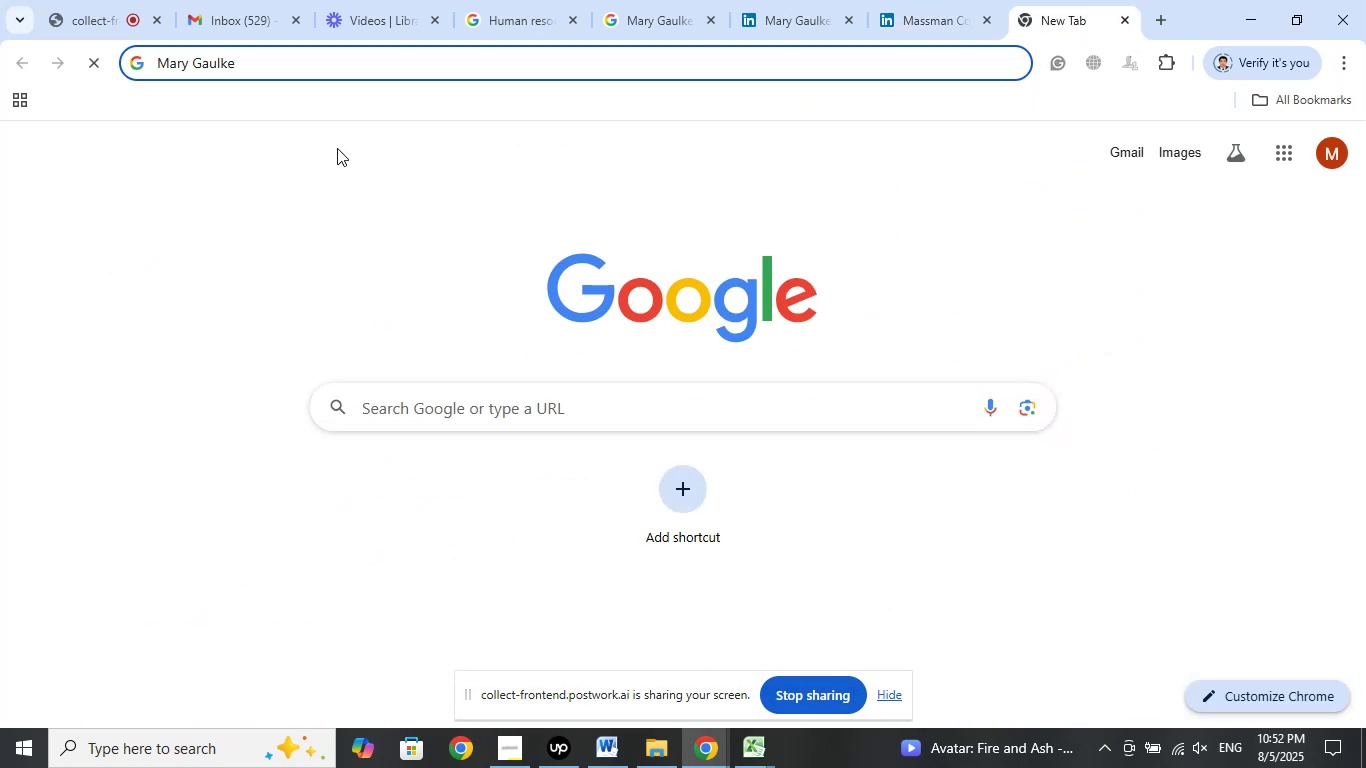 
key(Space)
 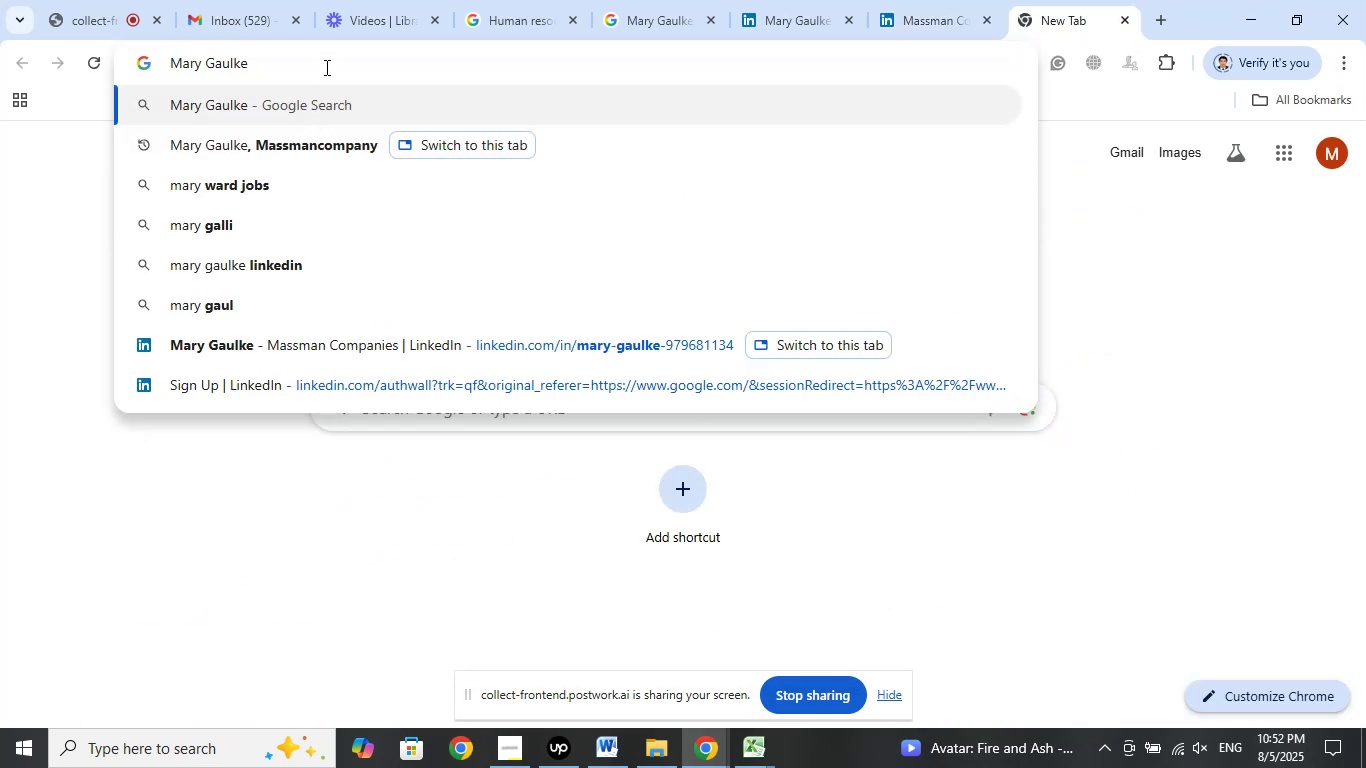 
right_click([325, 63])
 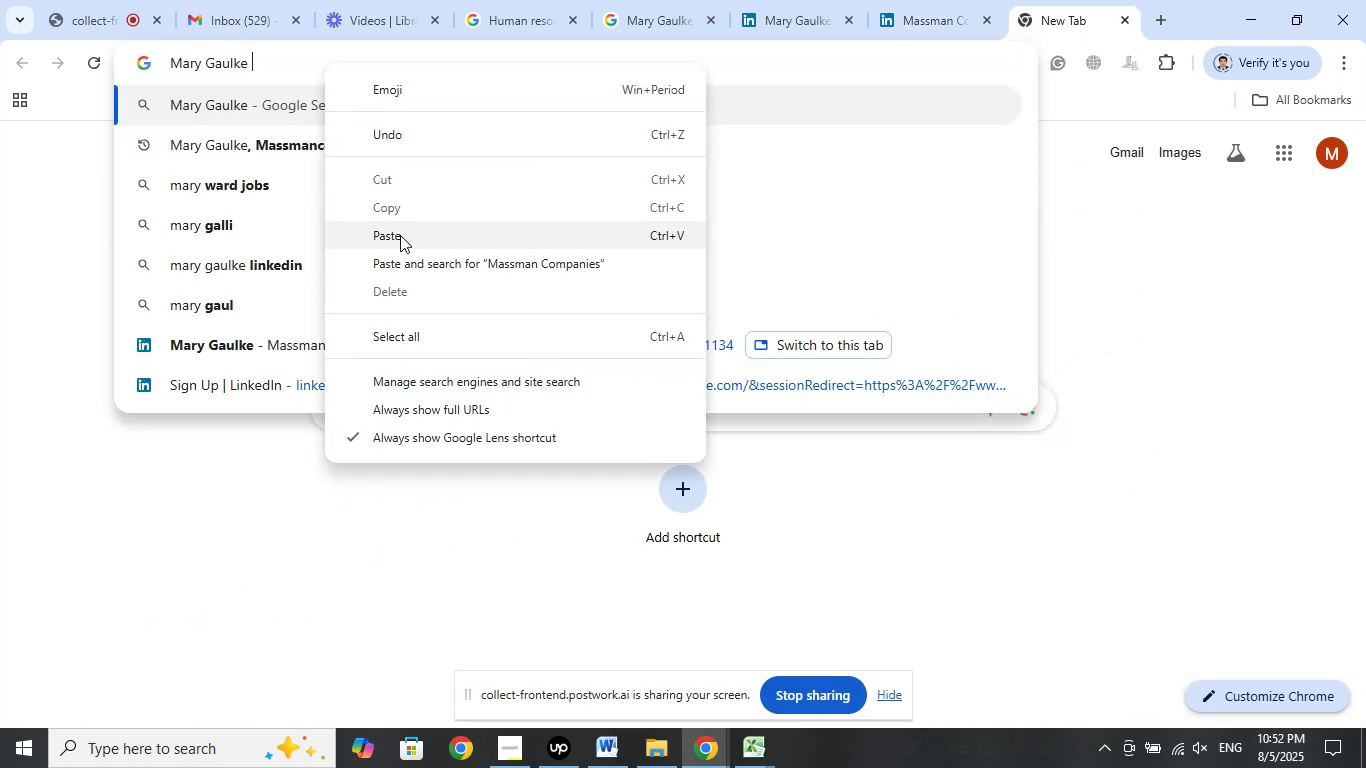 
left_click([400, 235])
 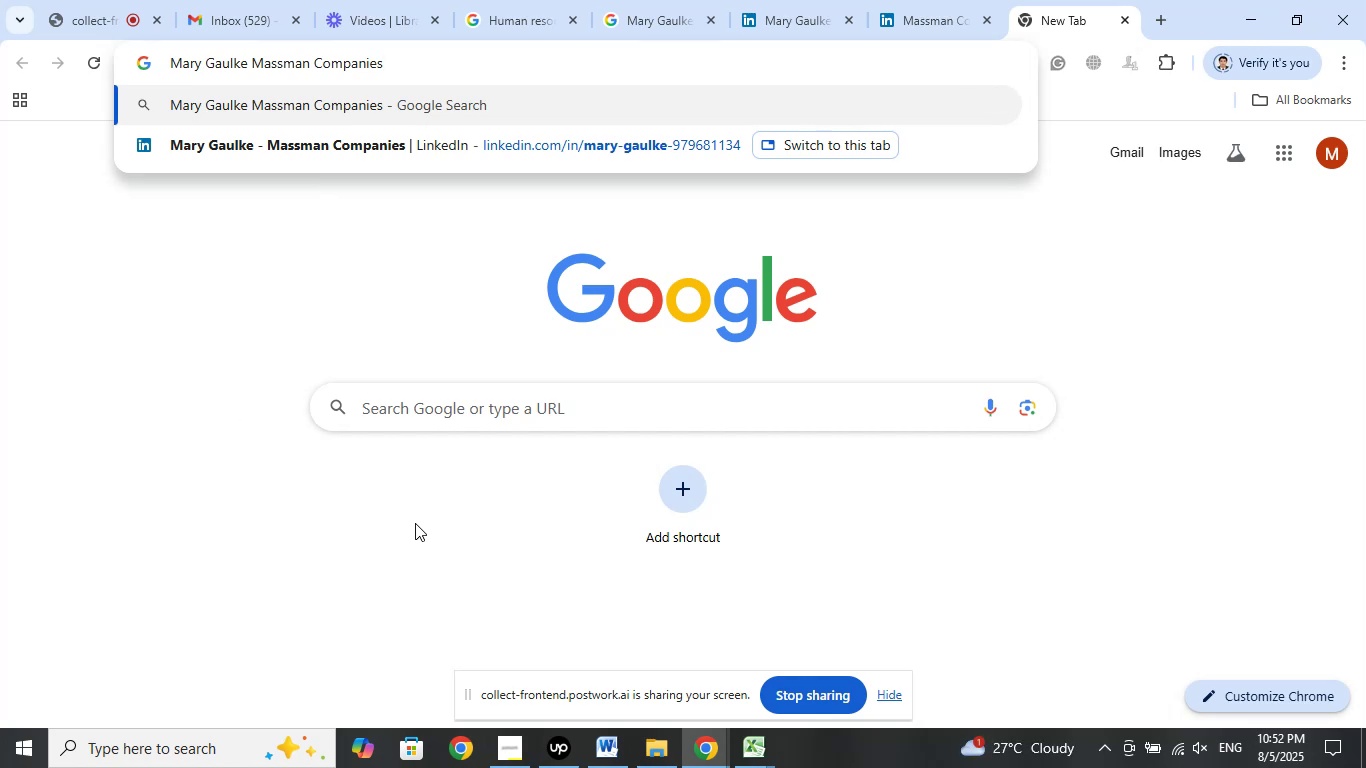 
wait(9.06)
 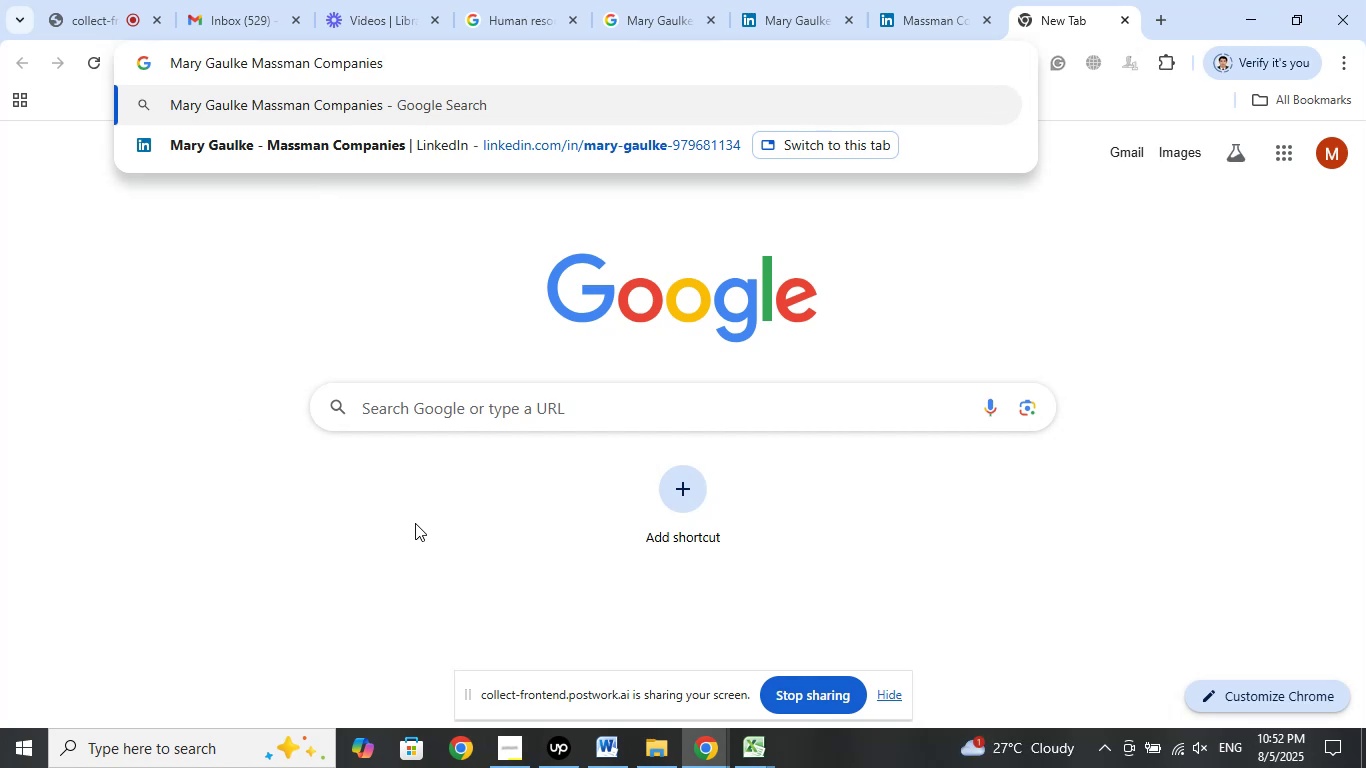 
key(Enter)
 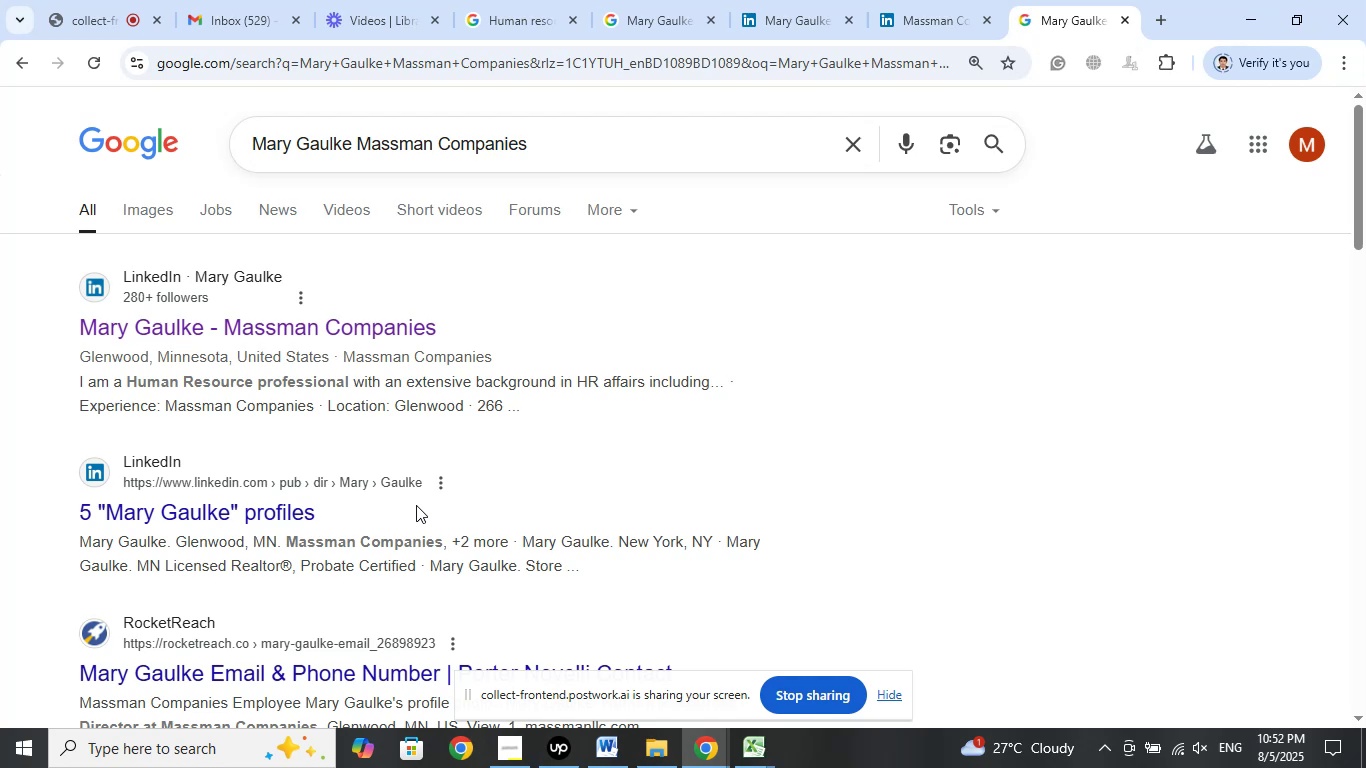 
wait(8.98)
 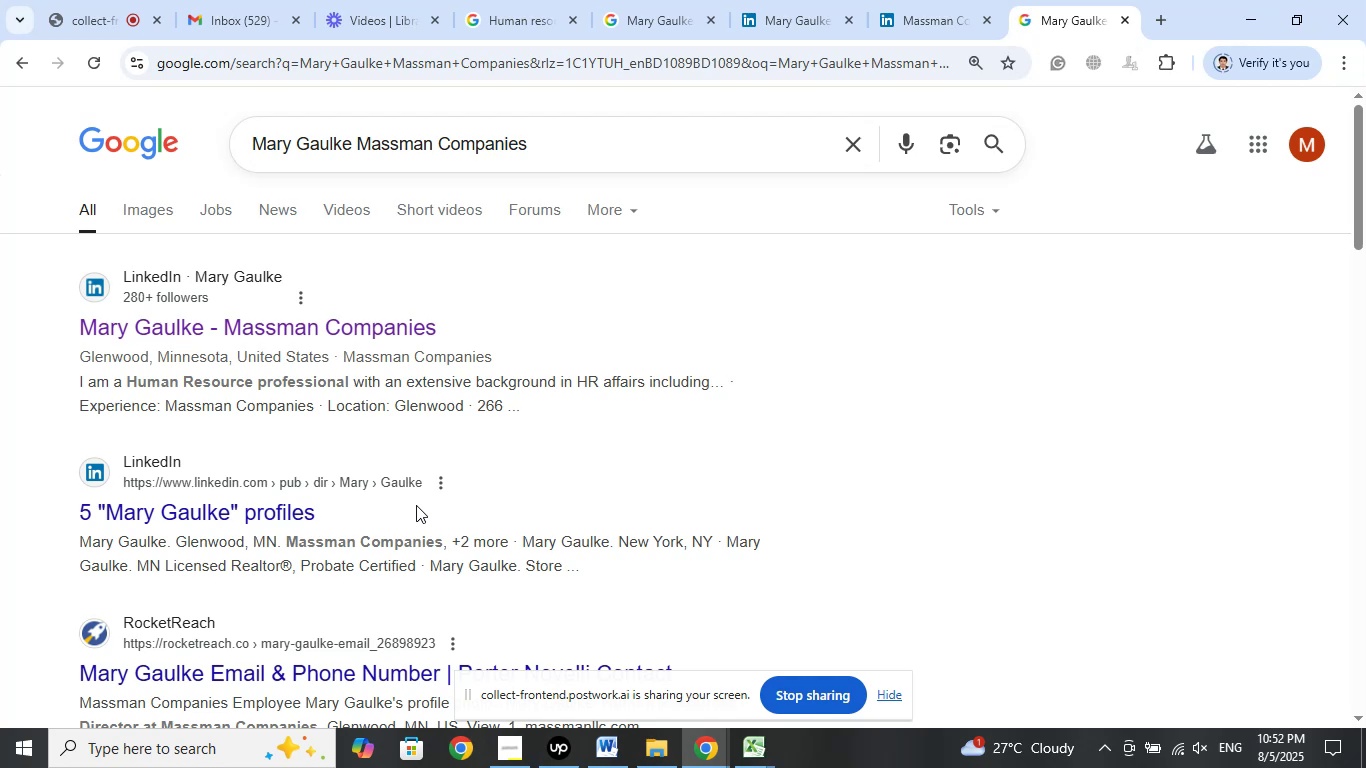 
scroll: coordinate [826, 529], scroll_direction: down, amount: 3.0
 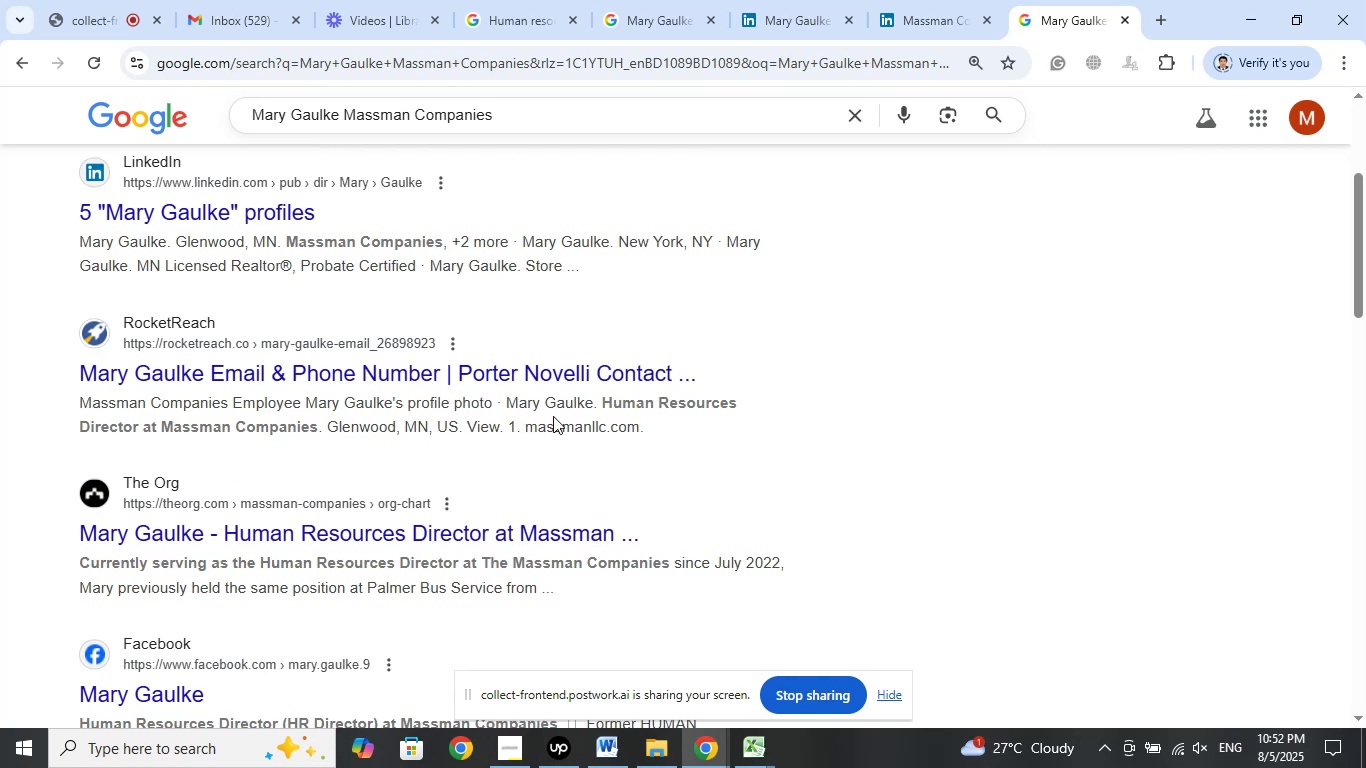 
wait(11.51)
 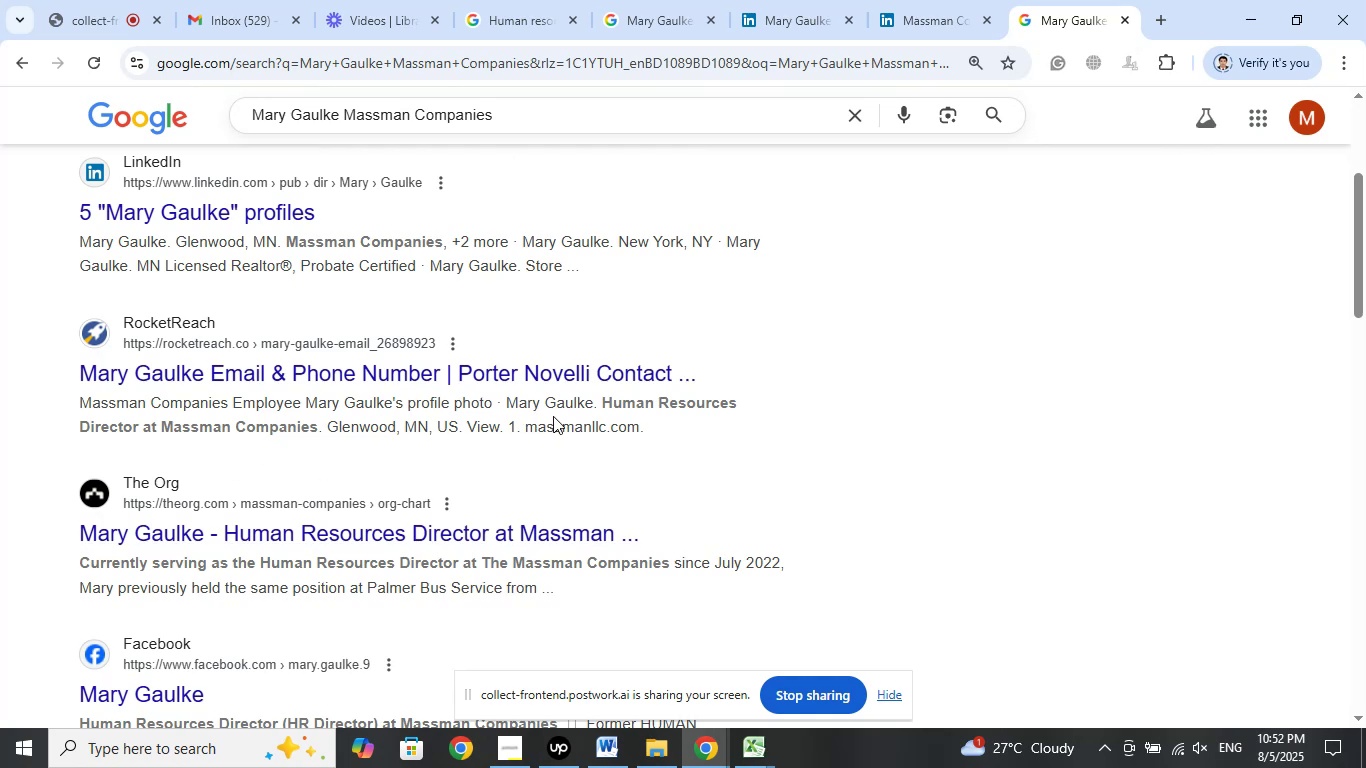 
left_click([748, 751])
 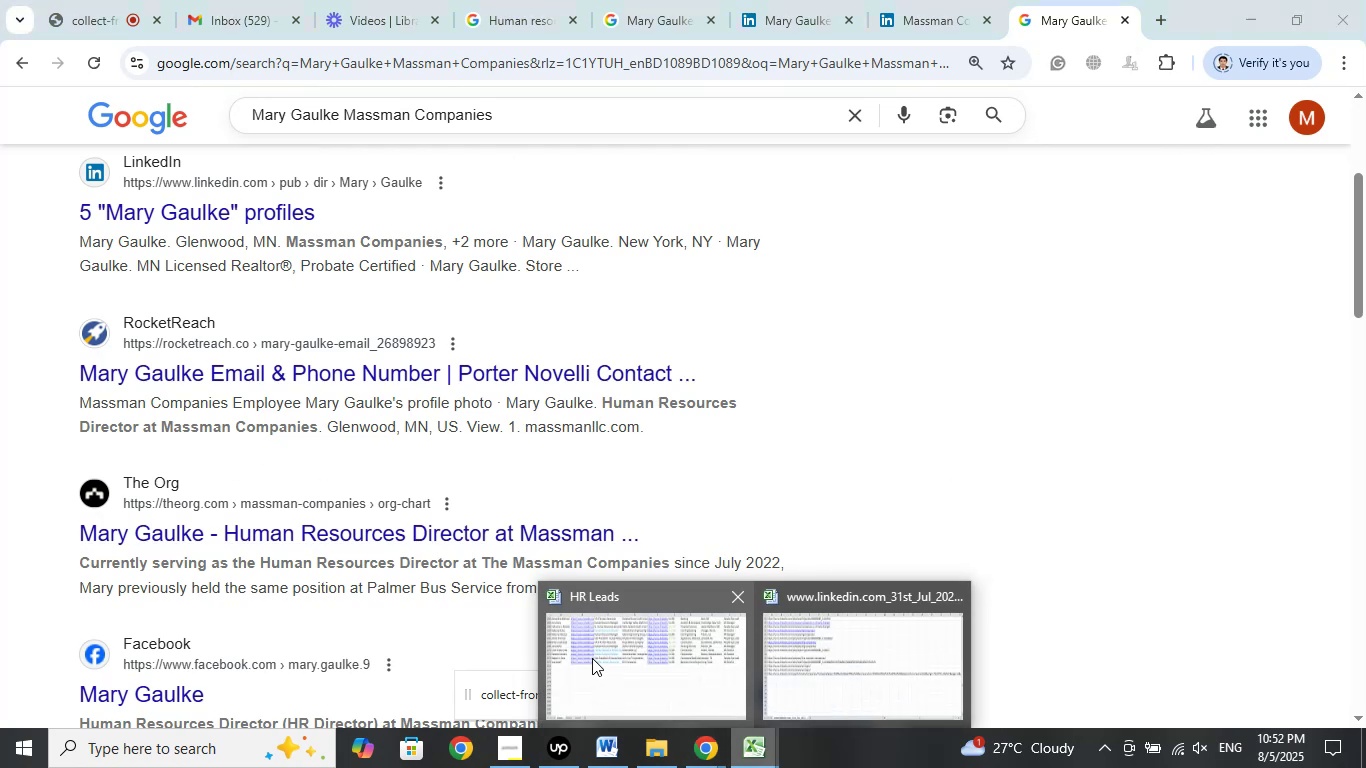 
left_click([592, 658])
 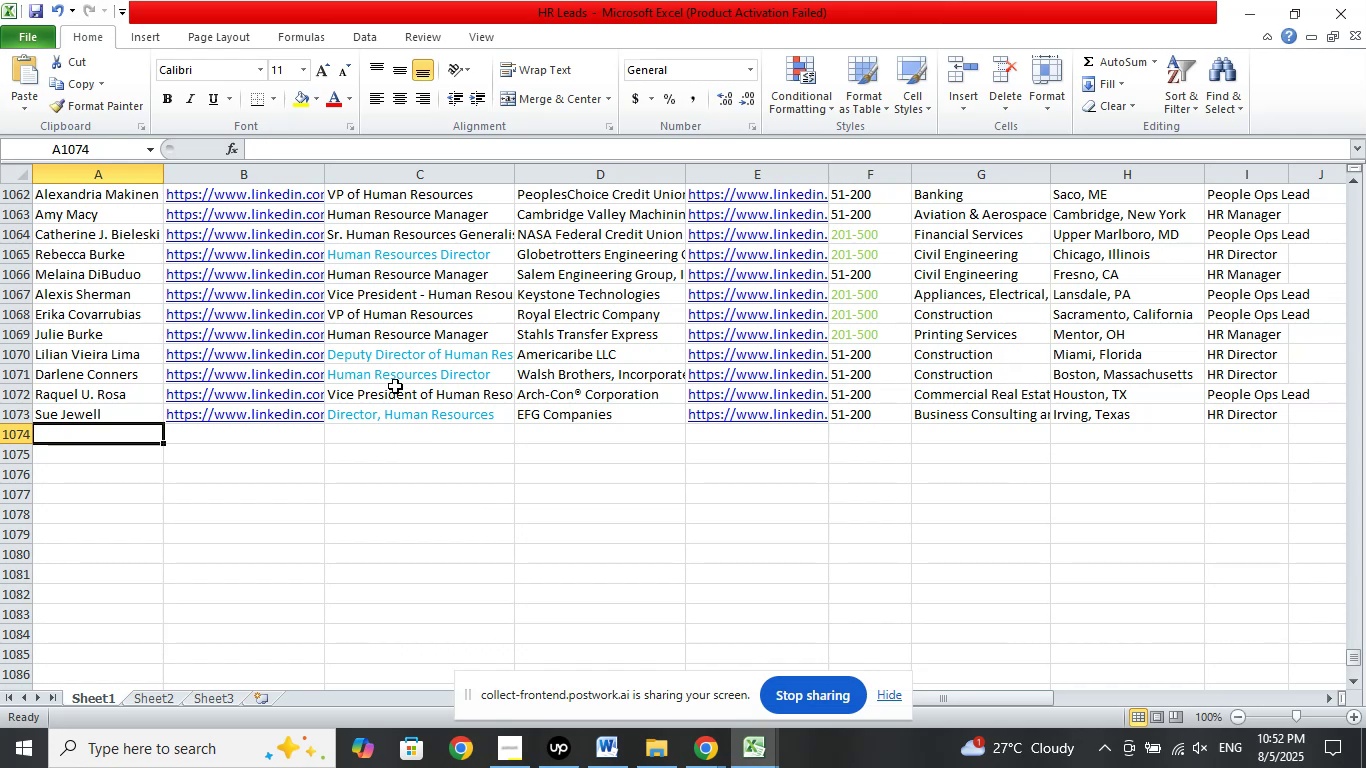 
left_click([392, 374])
 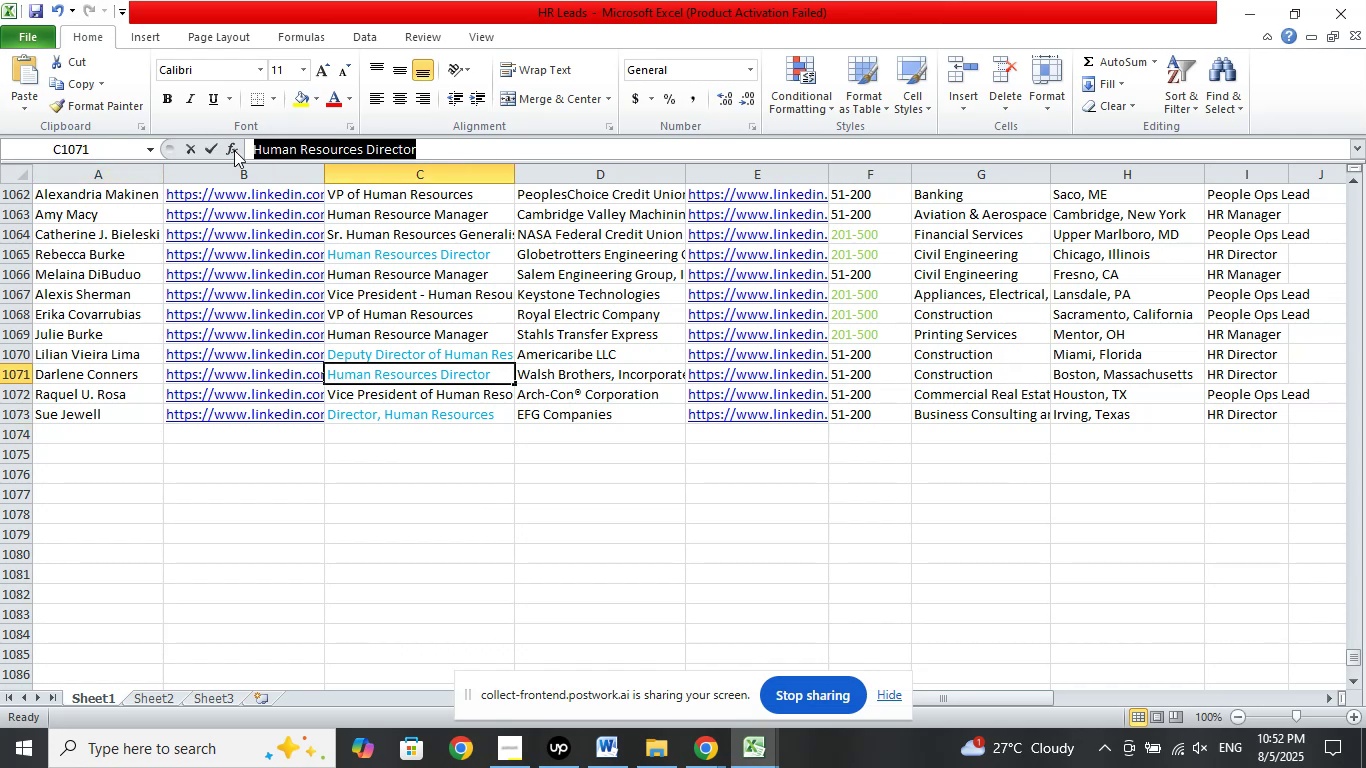 
right_click([299, 152])
 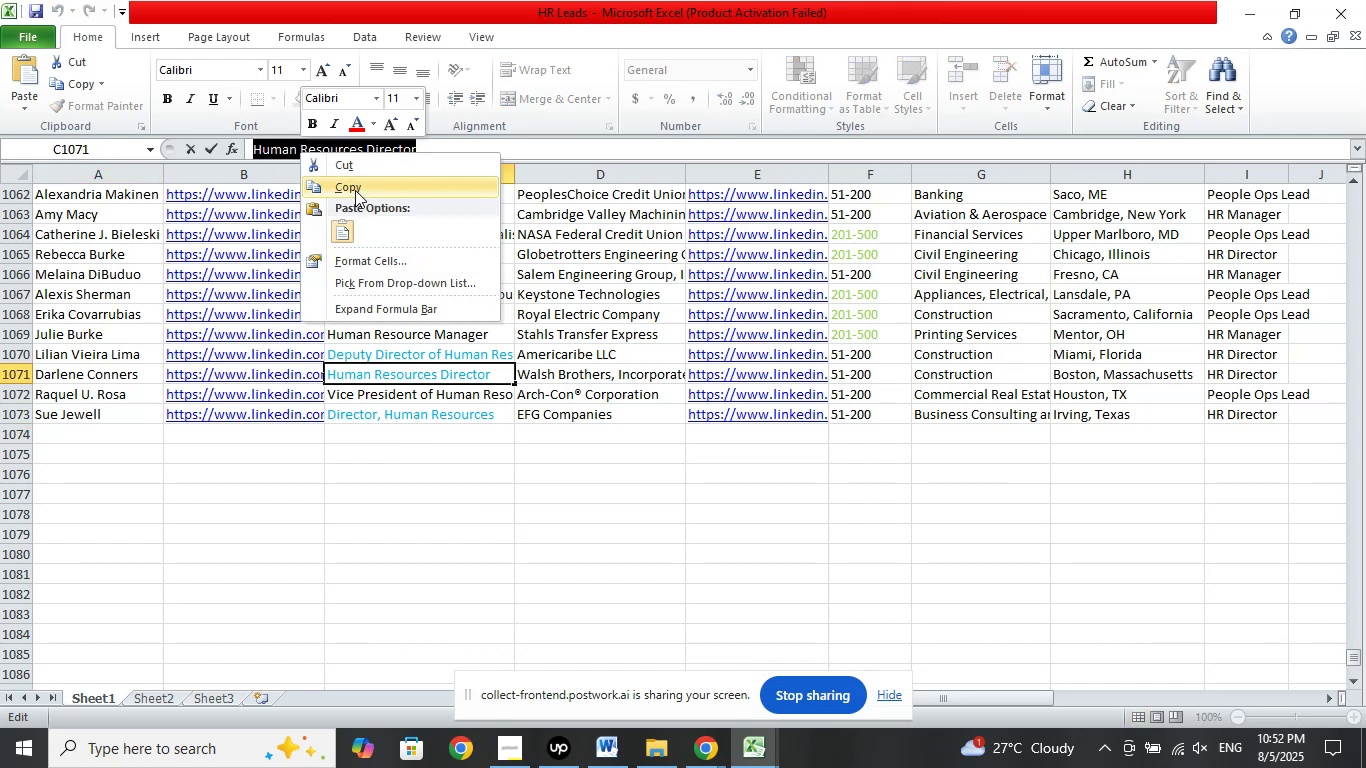 
left_click([355, 190])
 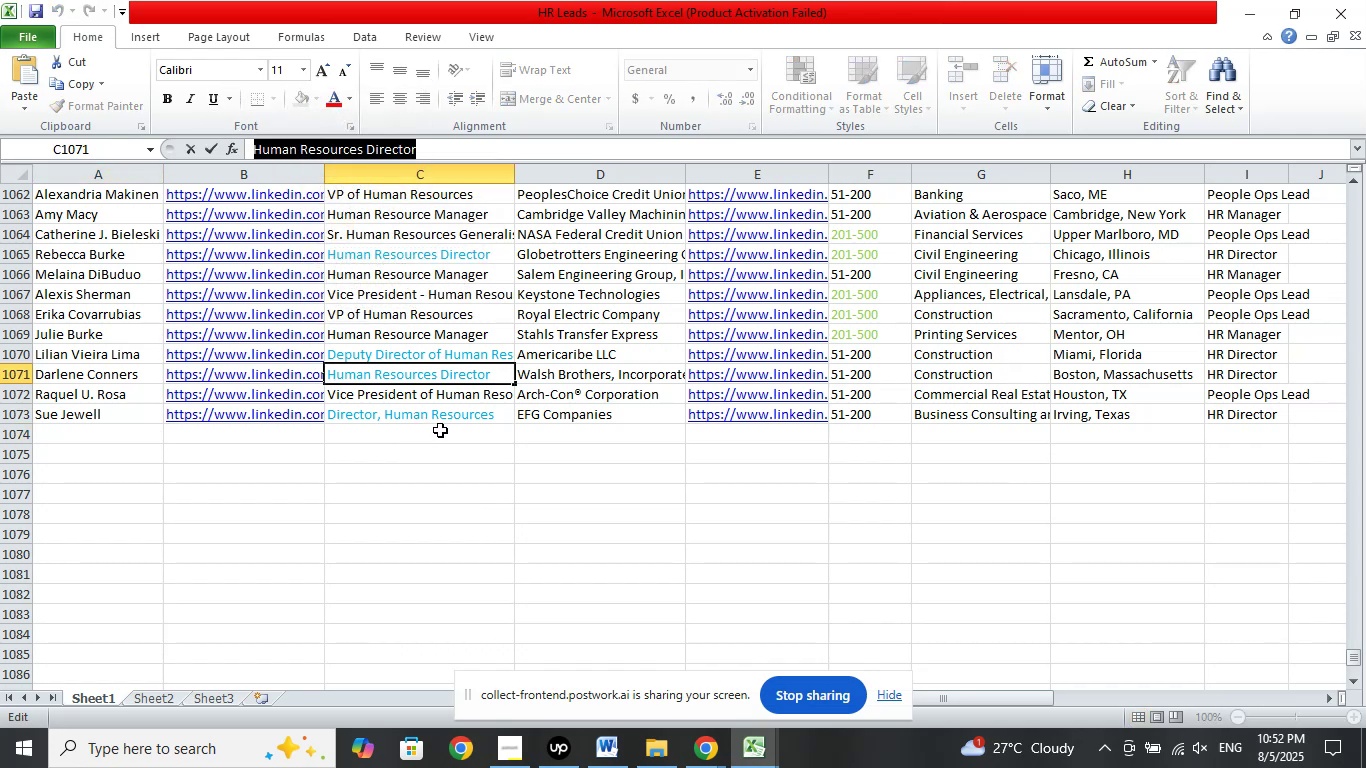 
left_click([440, 430])
 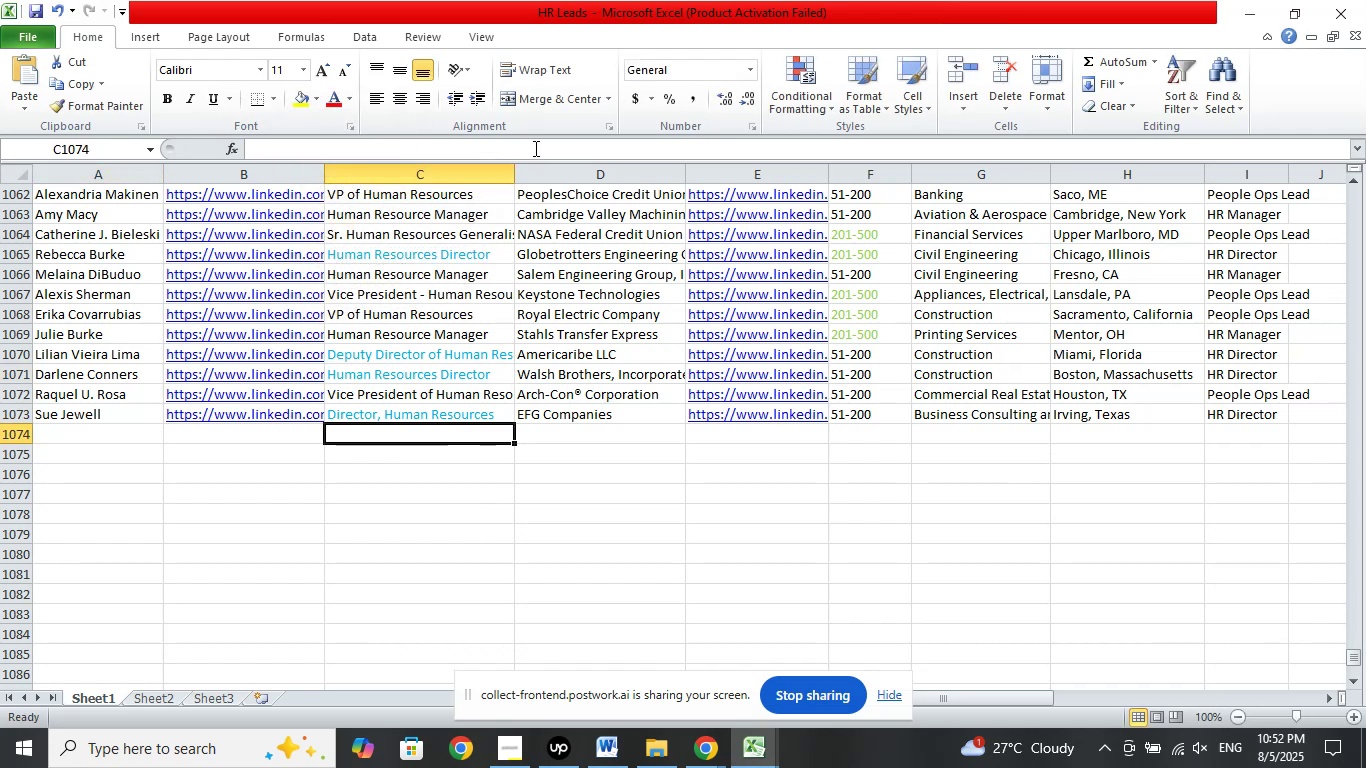 
left_click([534, 148])
 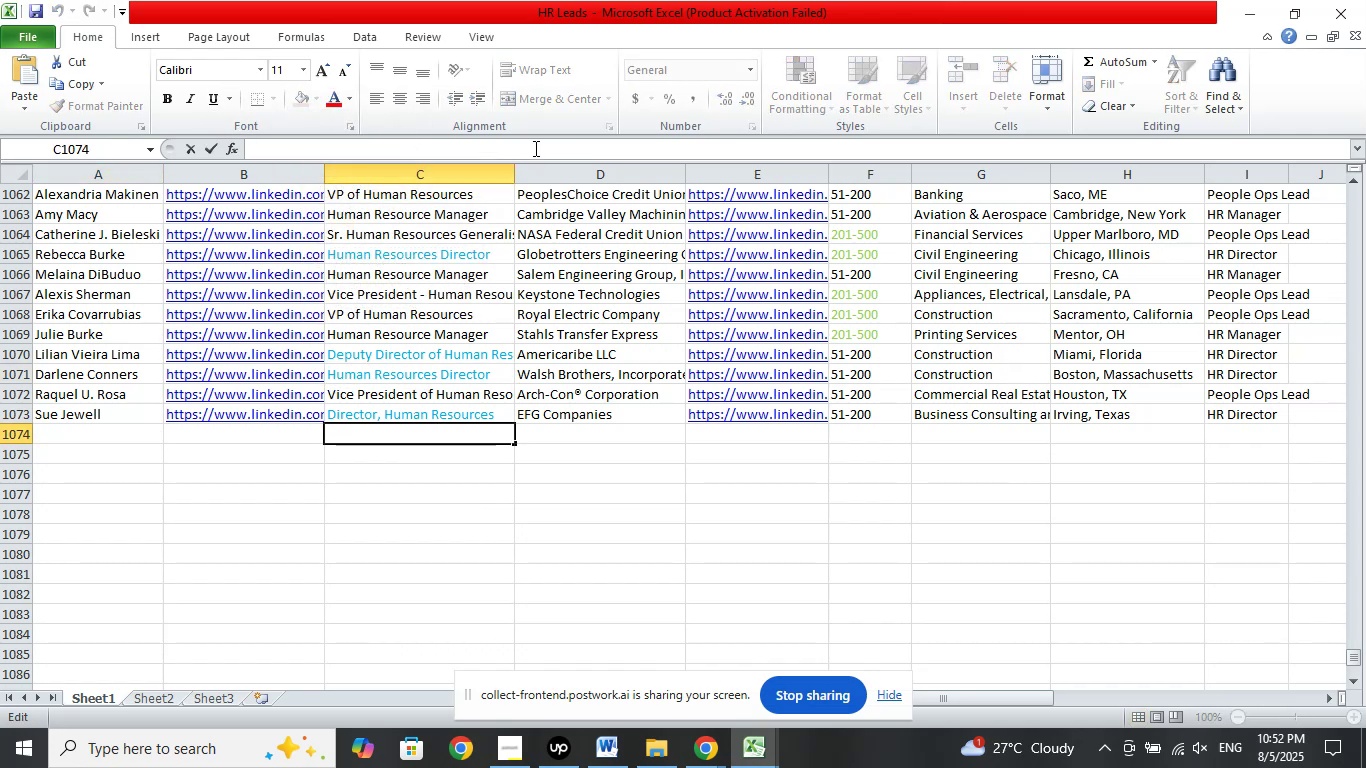 
right_click([534, 148])
 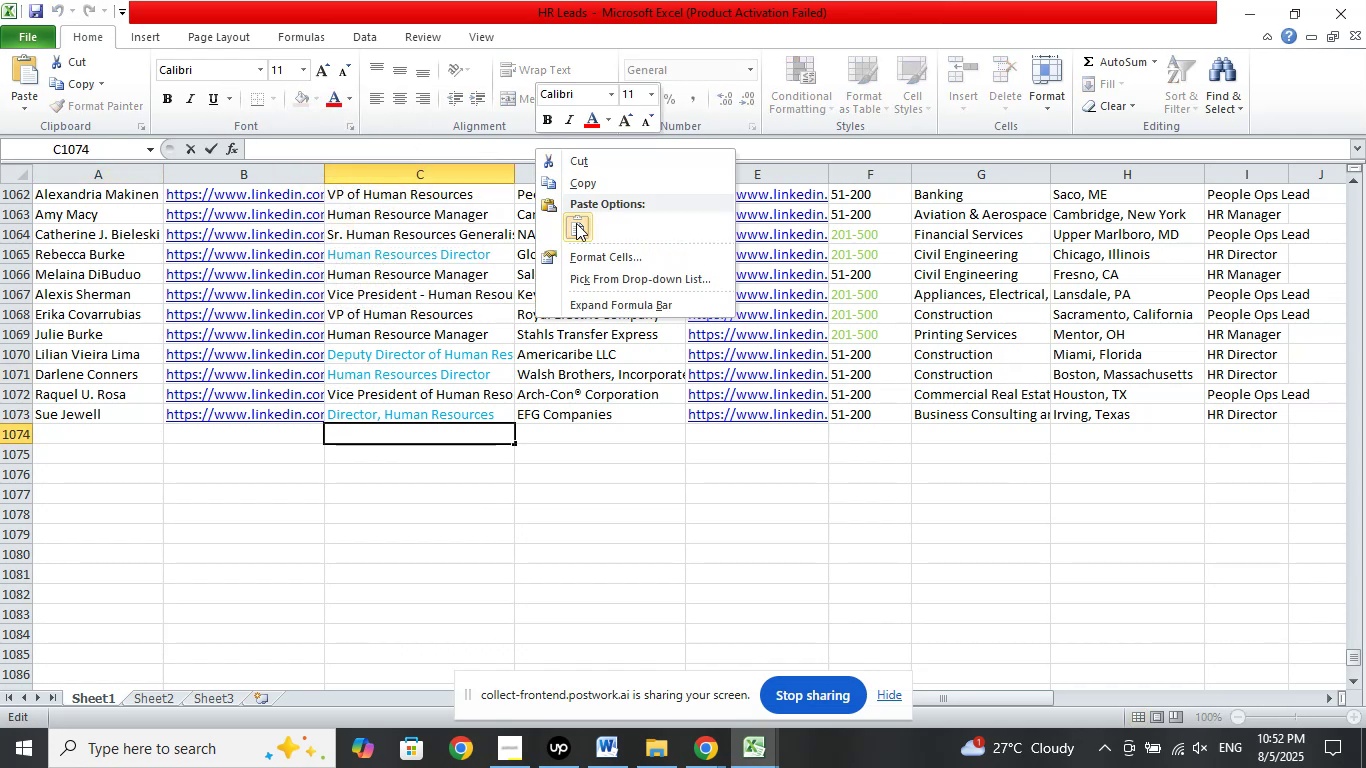 
left_click([576, 223])
 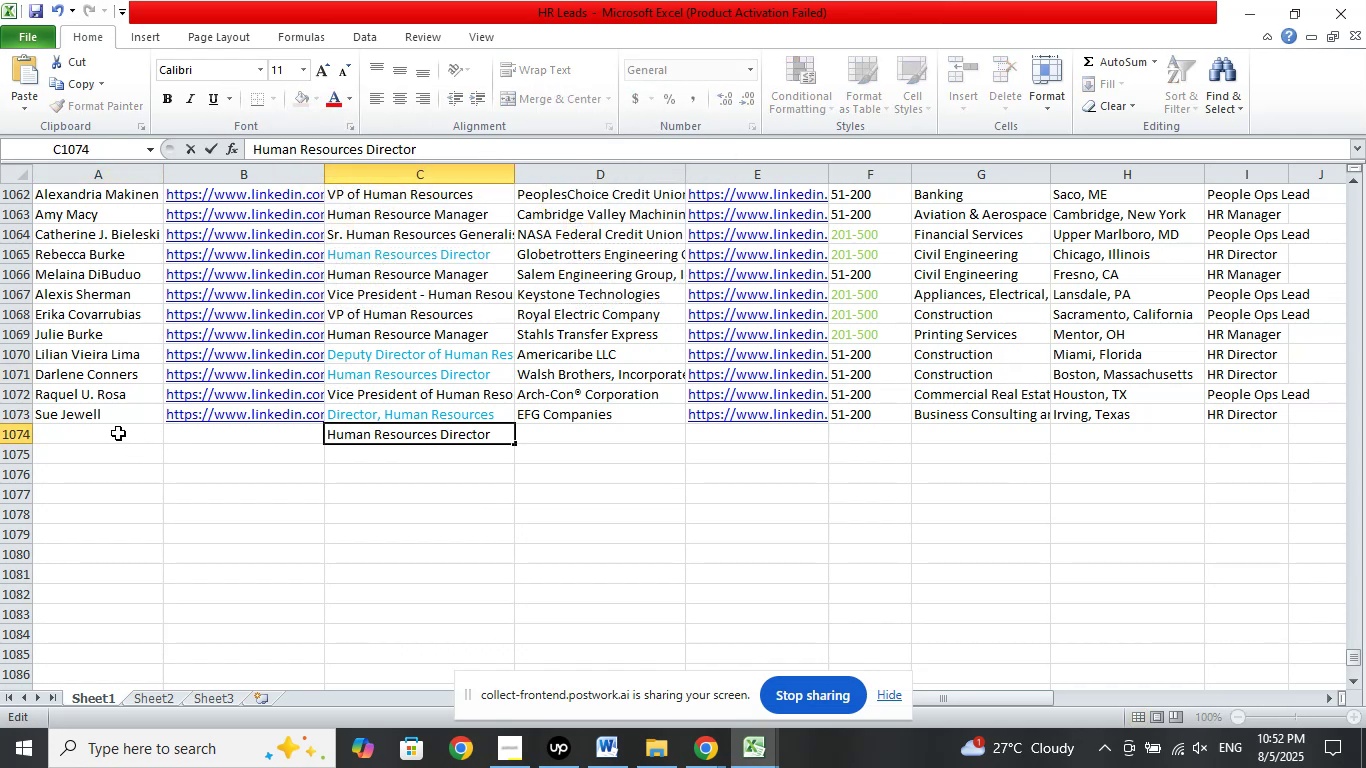 
left_click([118, 433])
 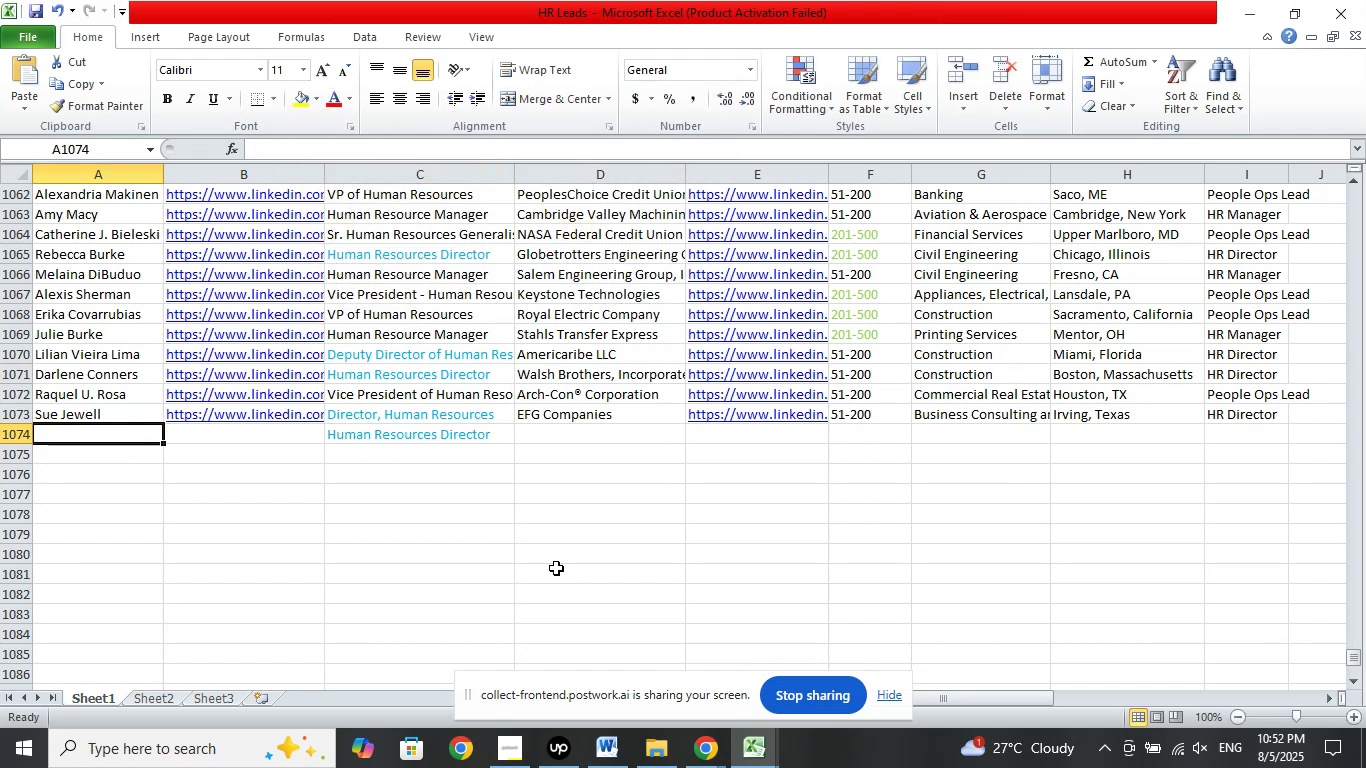 
scroll: coordinate [559, 555], scroll_direction: down, amount: 2.0
 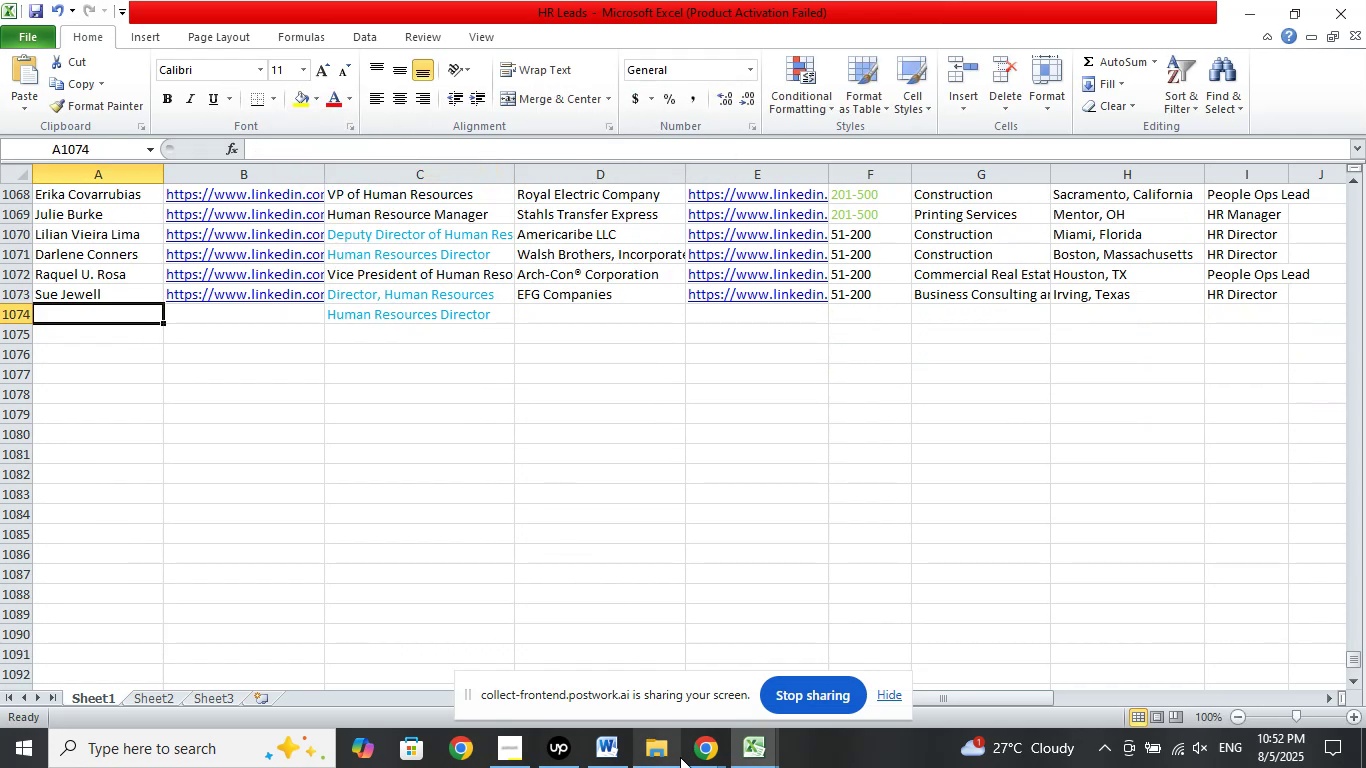 
left_click([709, 762])
 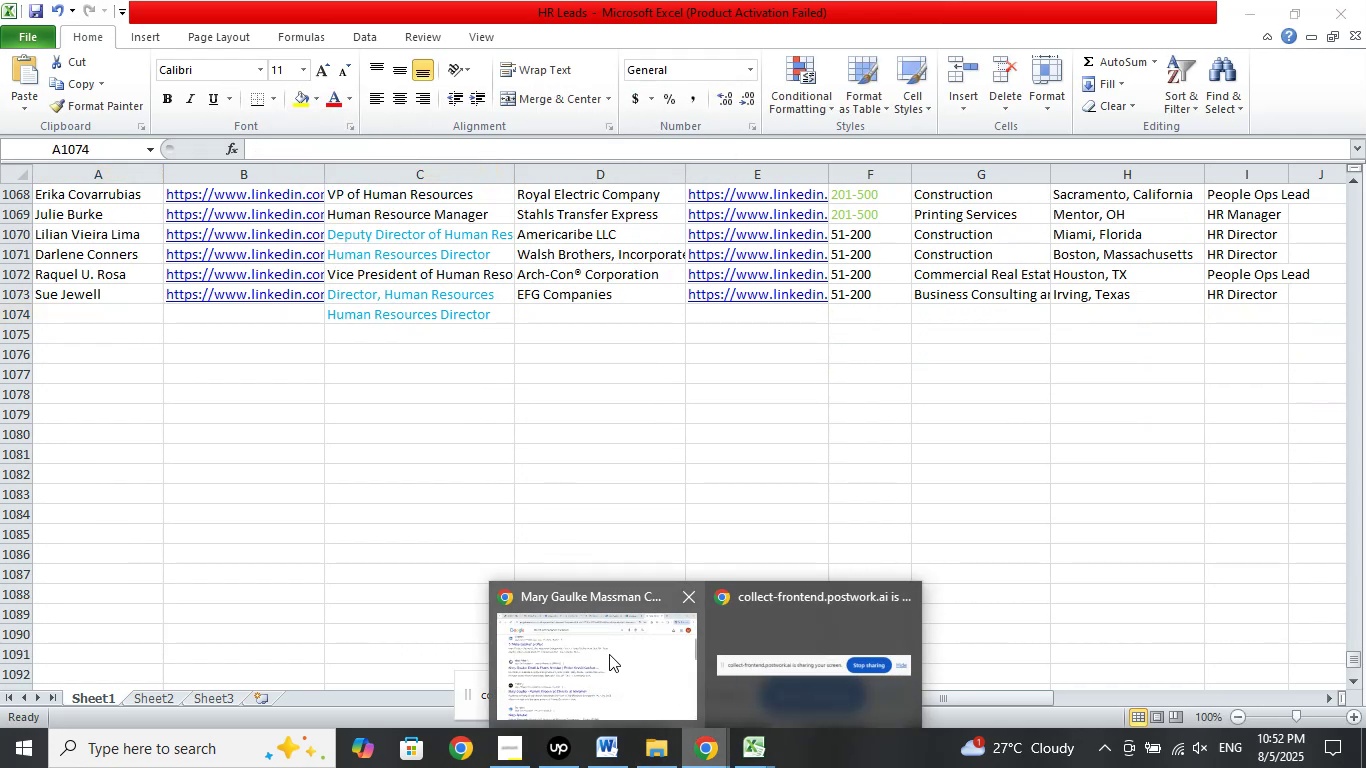 
left_click([609, 654])
 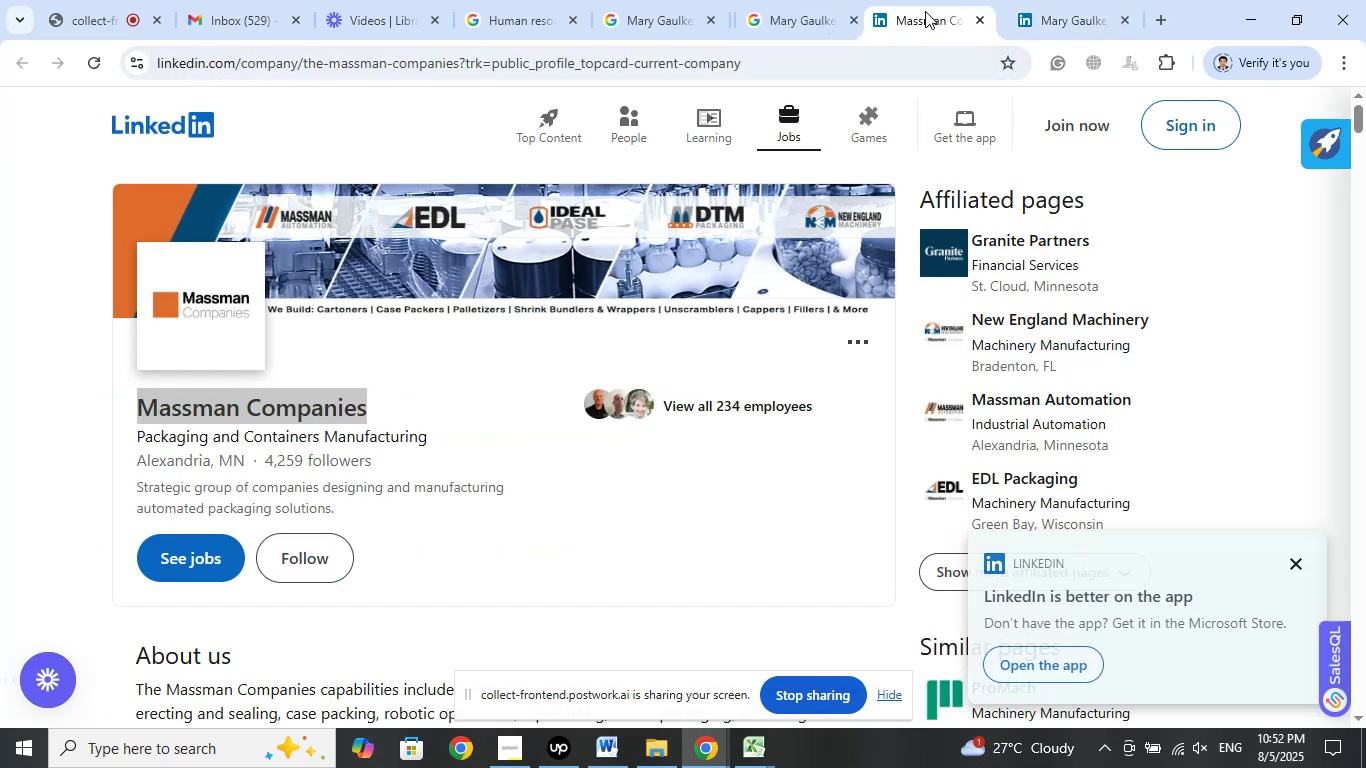 
wait(6.14)
 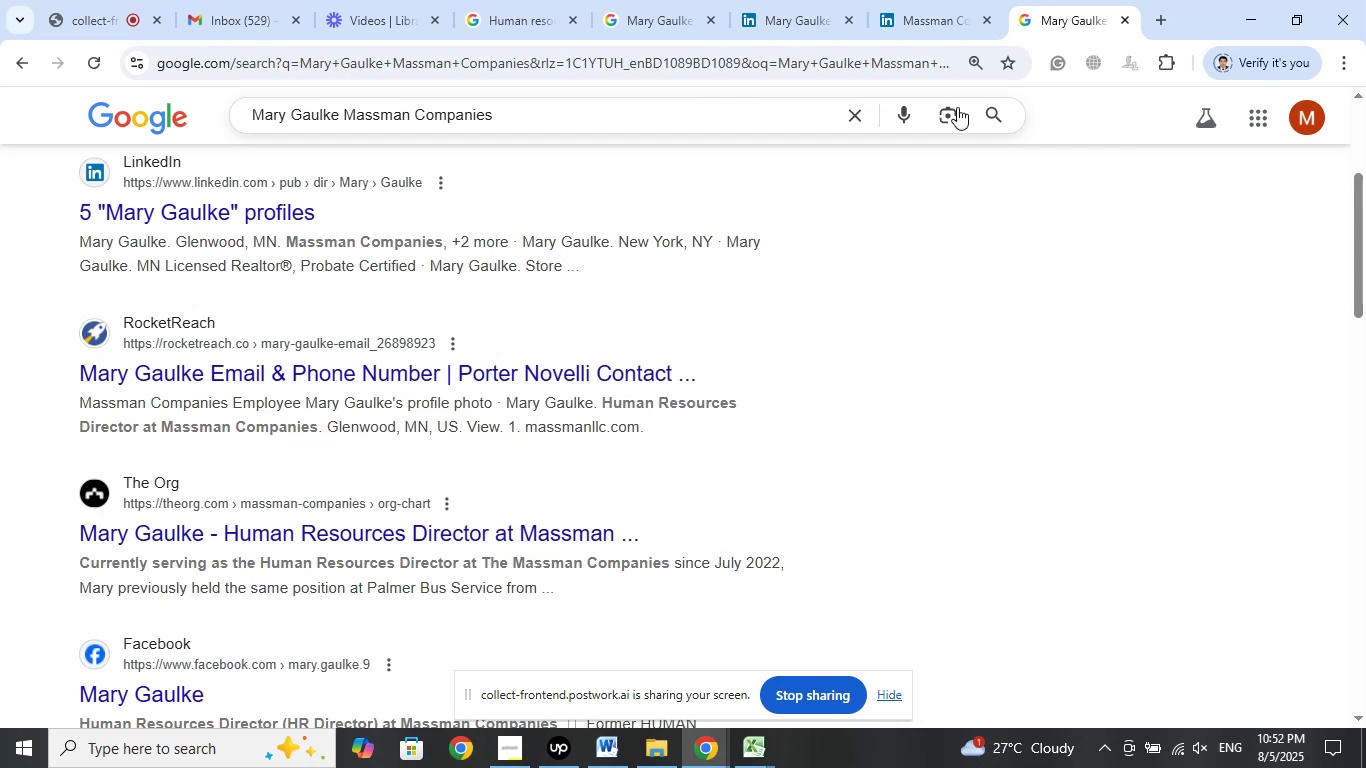 
left_click([1070, 12])
 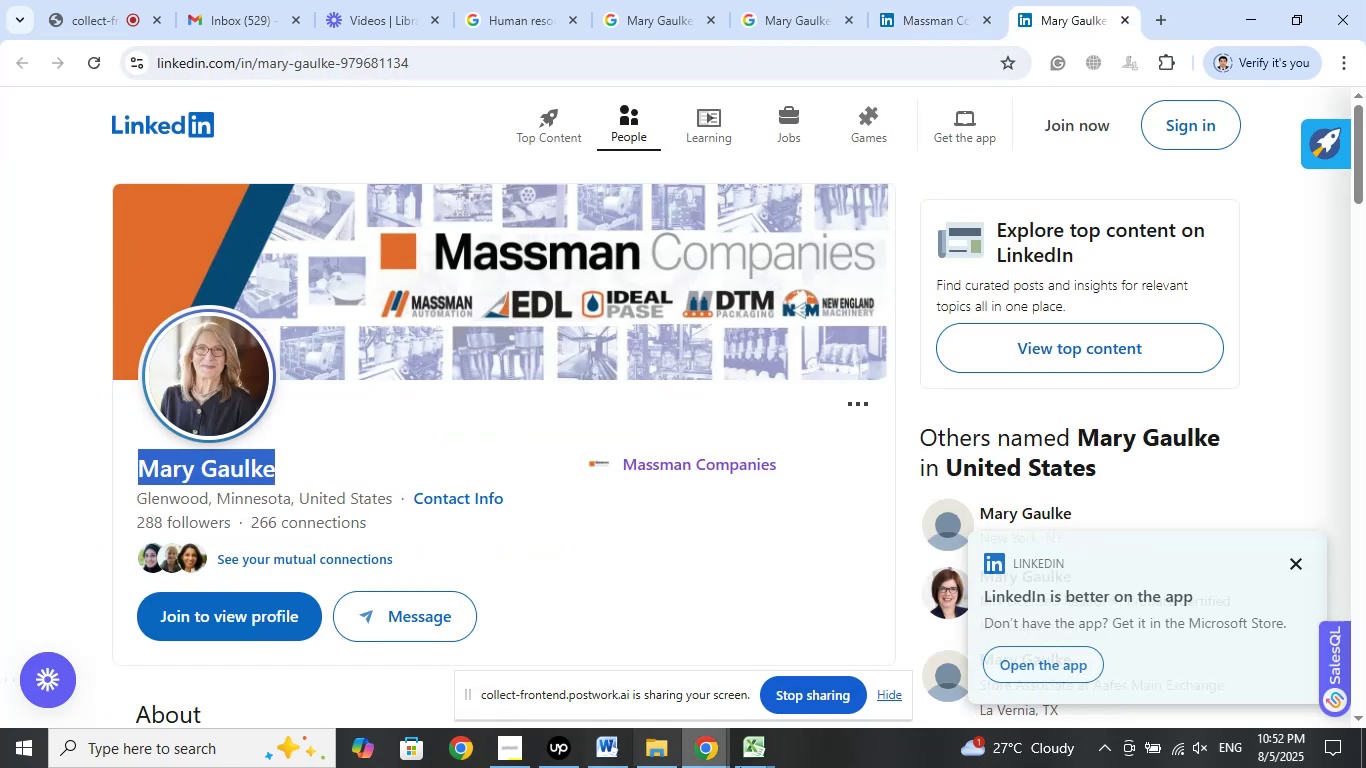 
left_click([772, 759])
 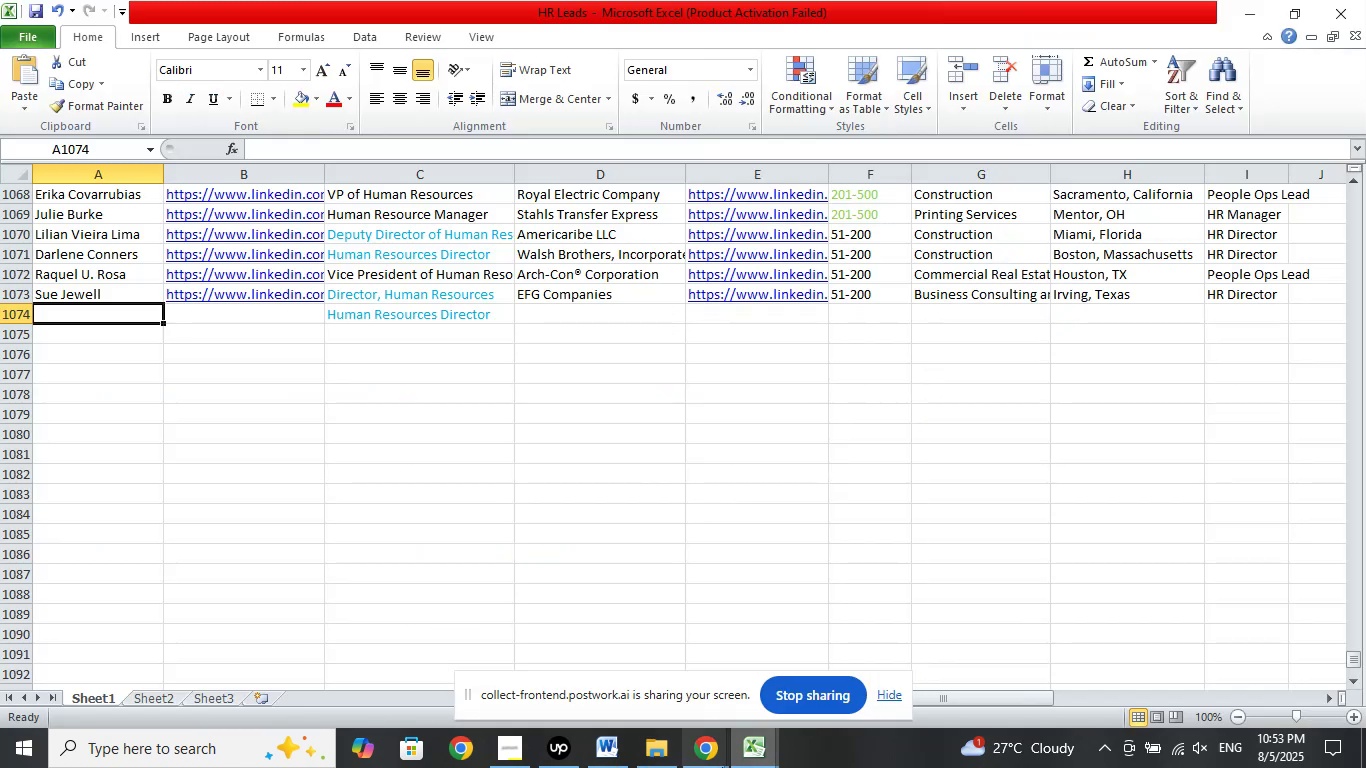 
left_click([704, 755])
 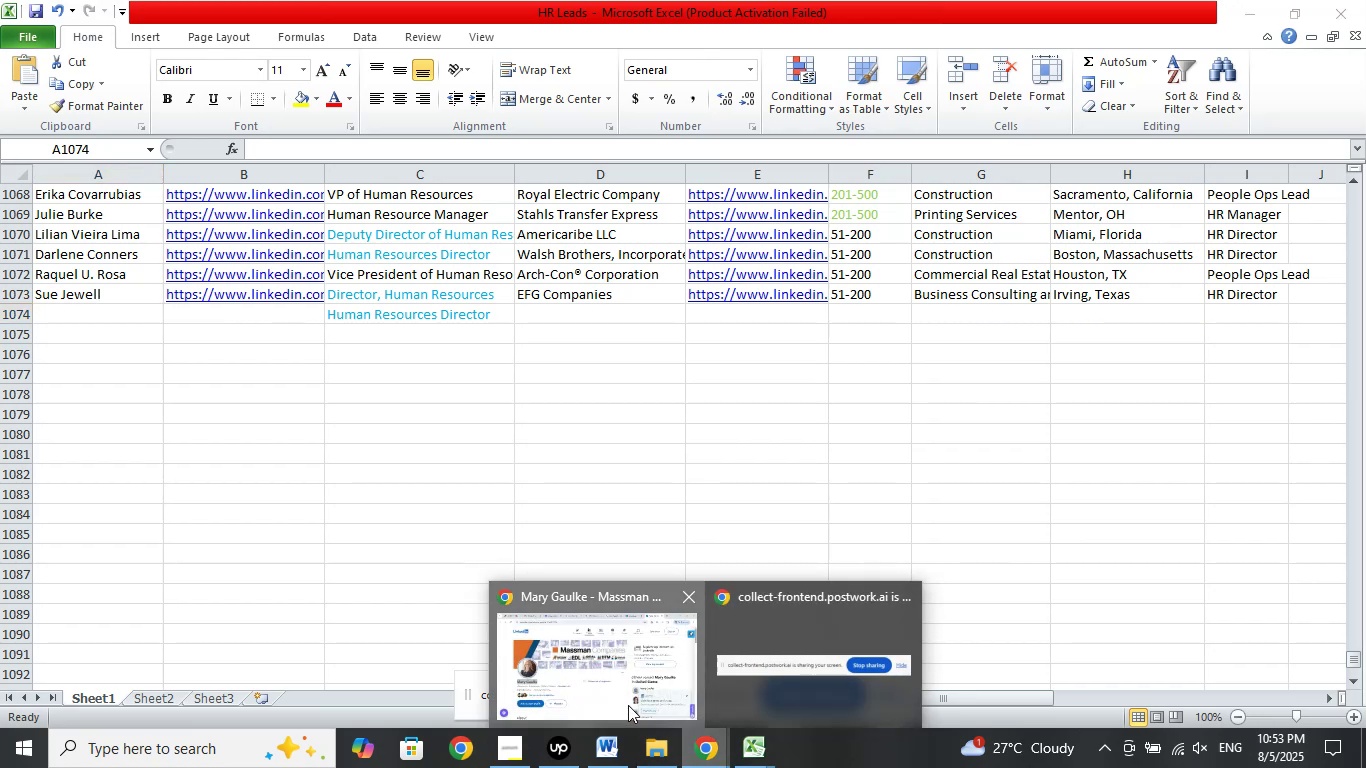 
left_click([628, 705])
 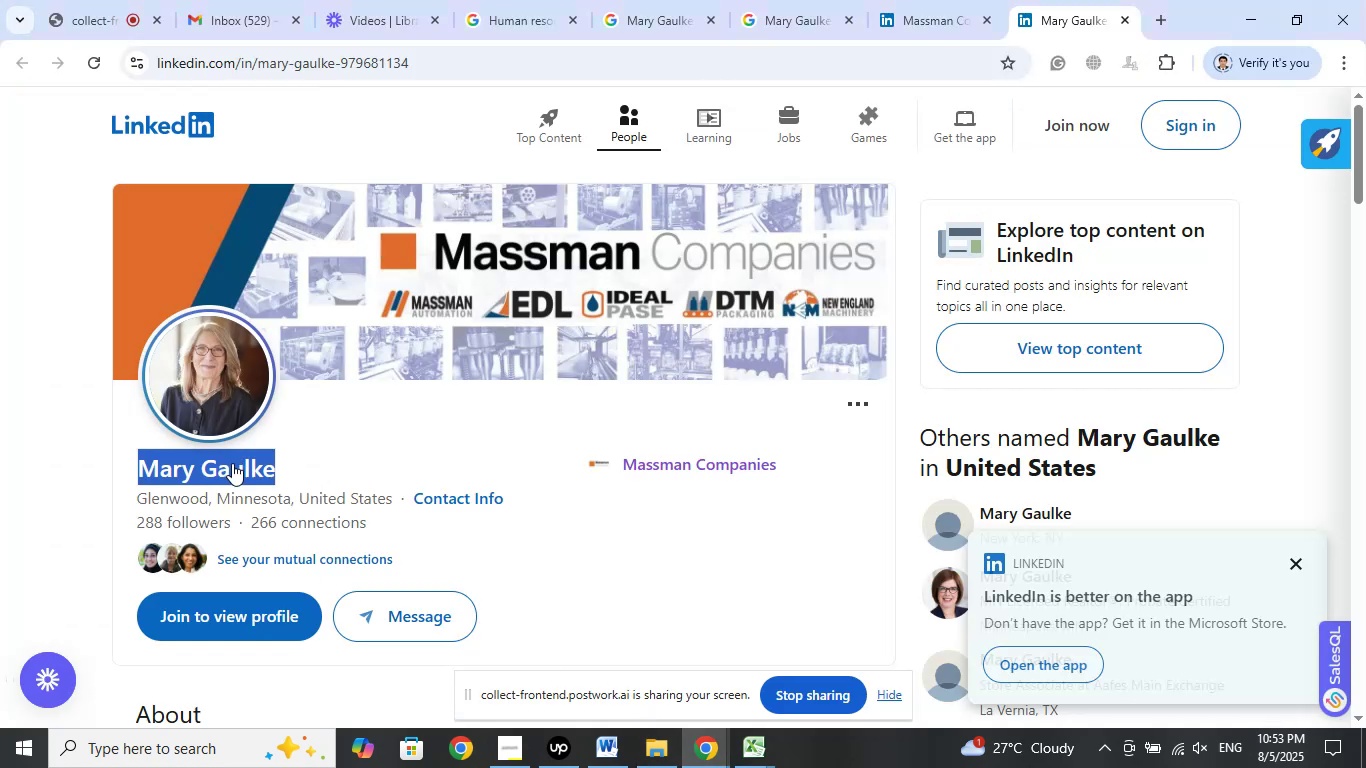 
right_click([232, 466])
 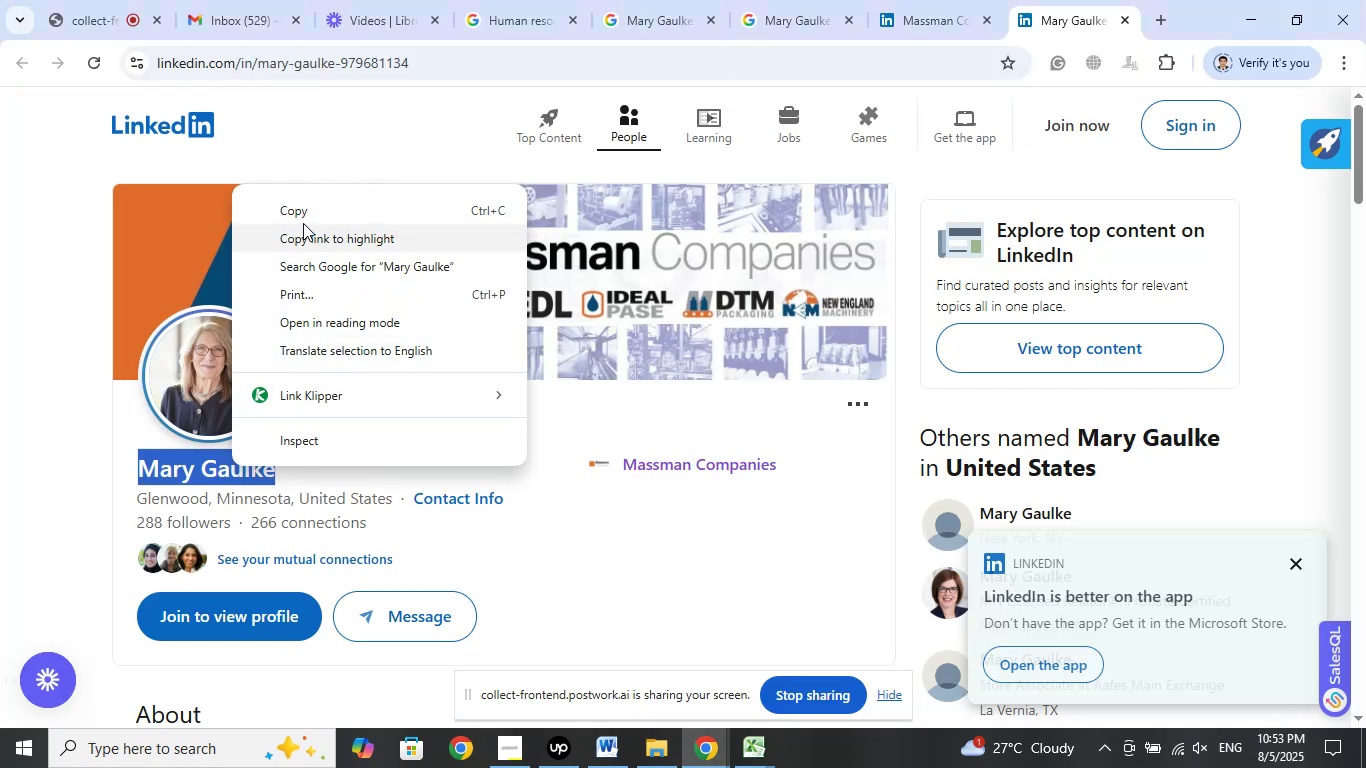 
left_click([307, 214])
 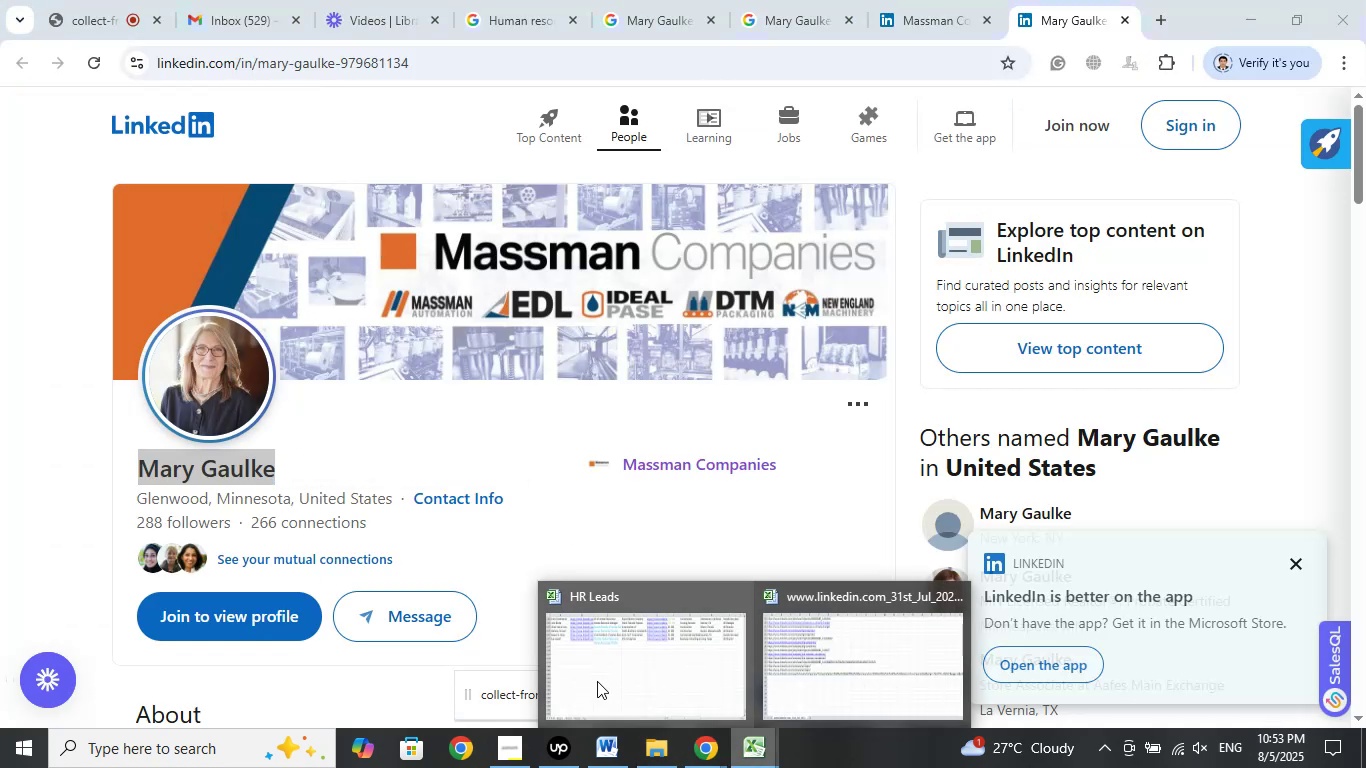 
left_click([570, 651])
 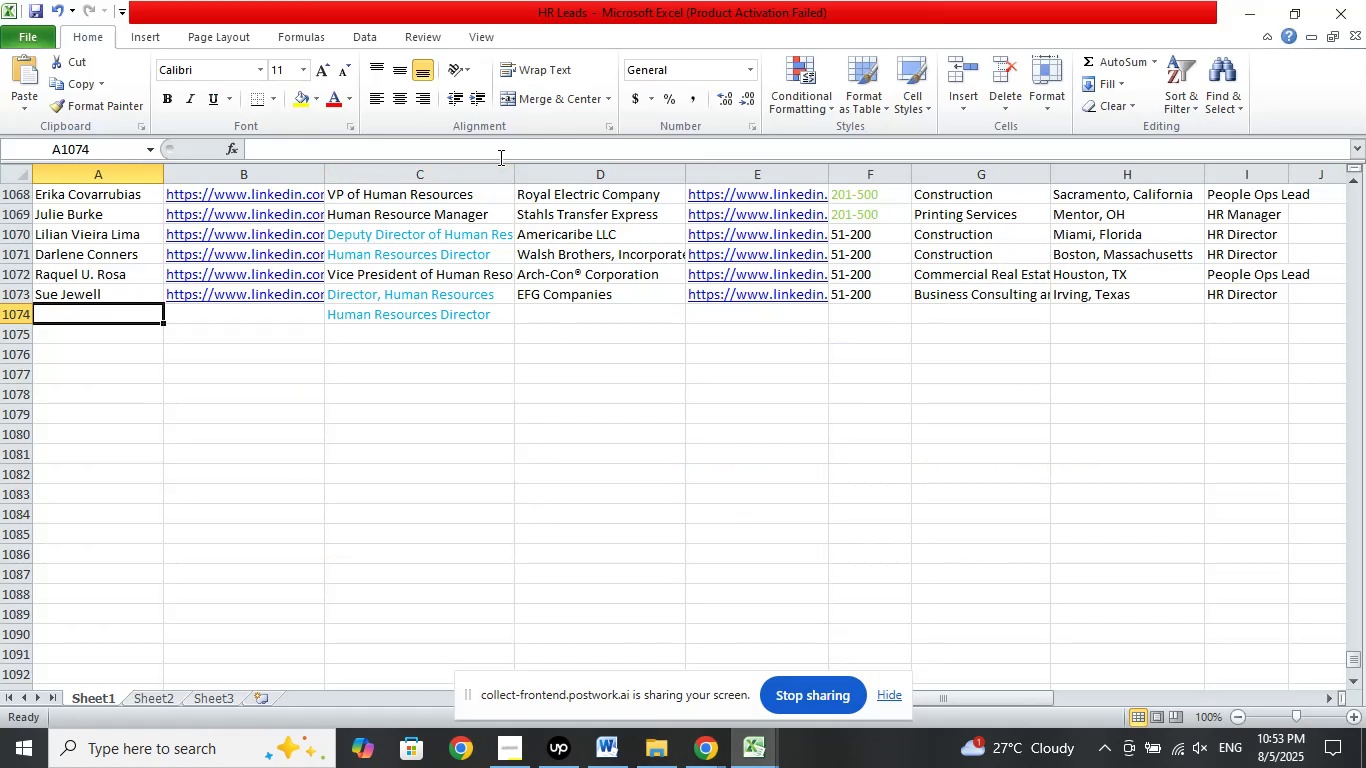 
left_click([502, 152])
 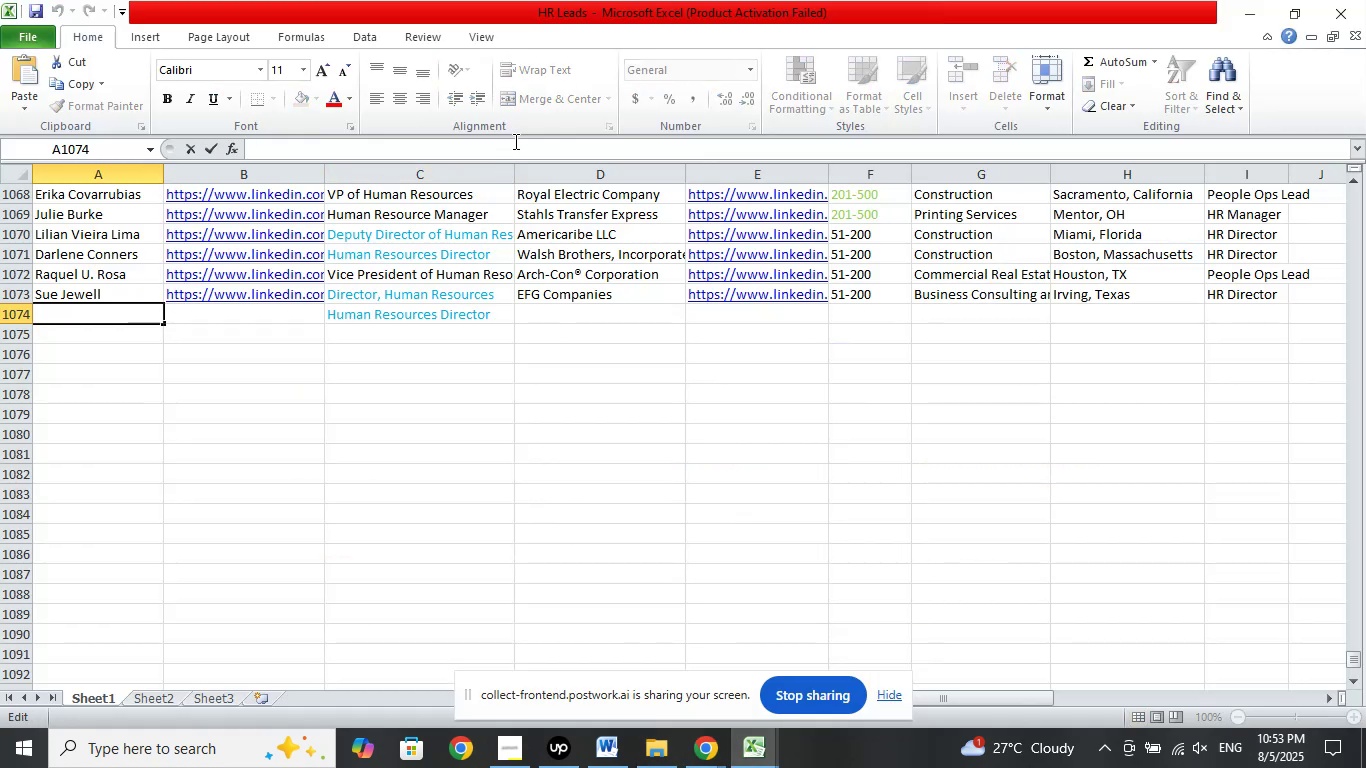 
right_click([514, 141])
 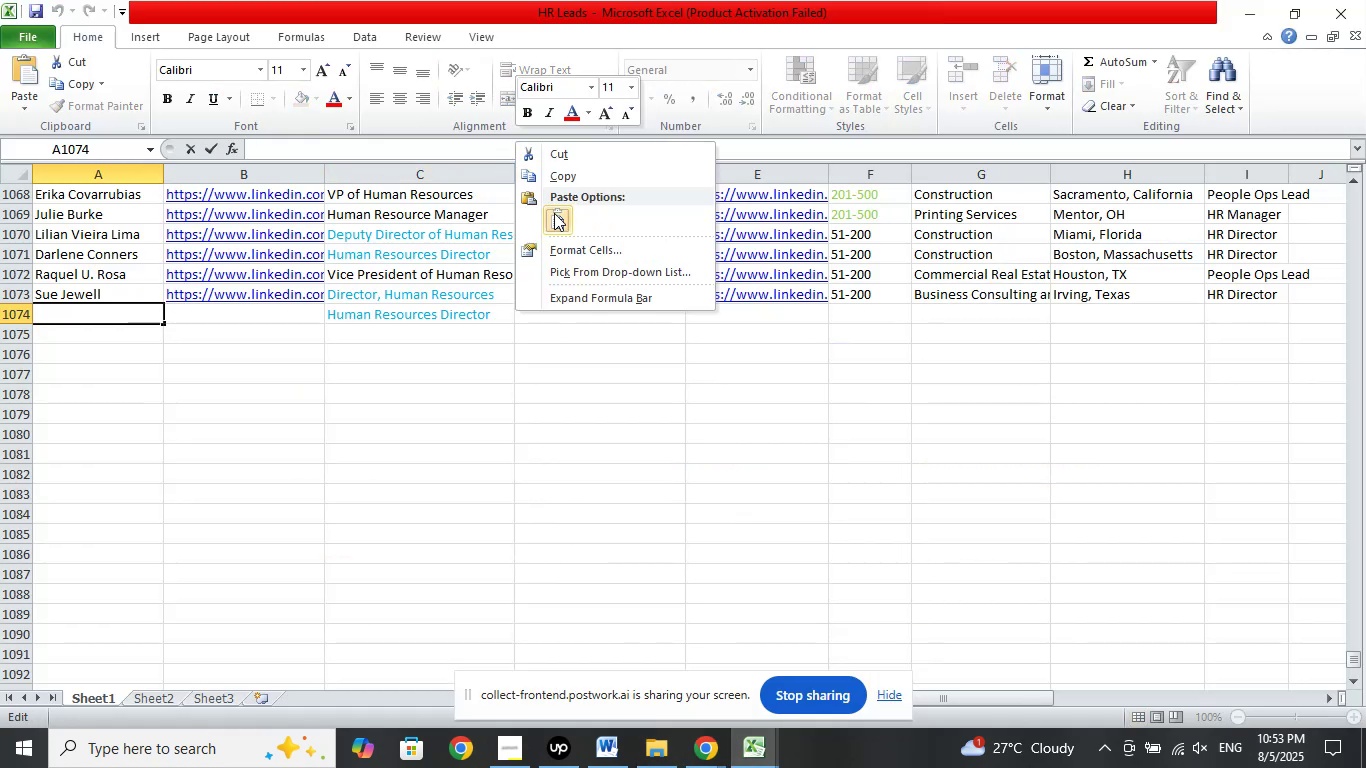 
left_click([554, 213])
 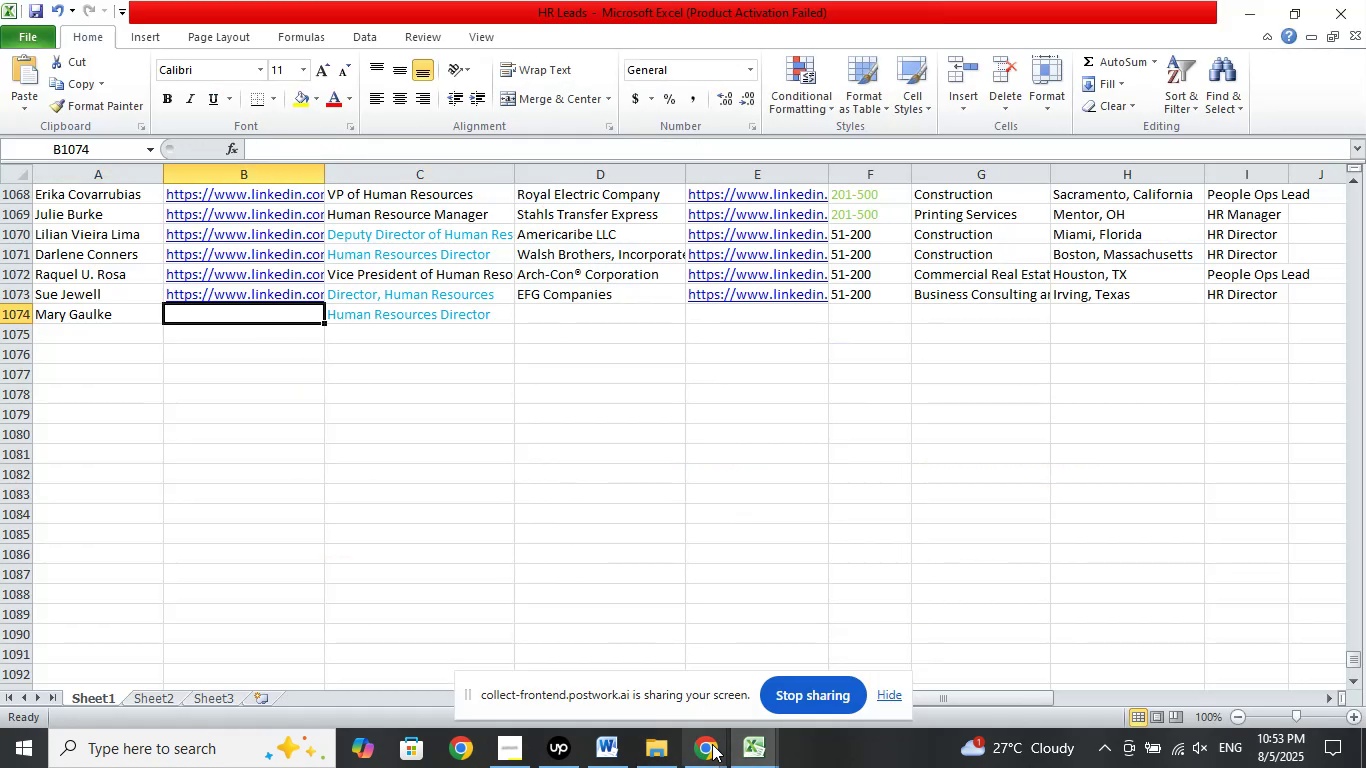 
double_click([636, 651])
 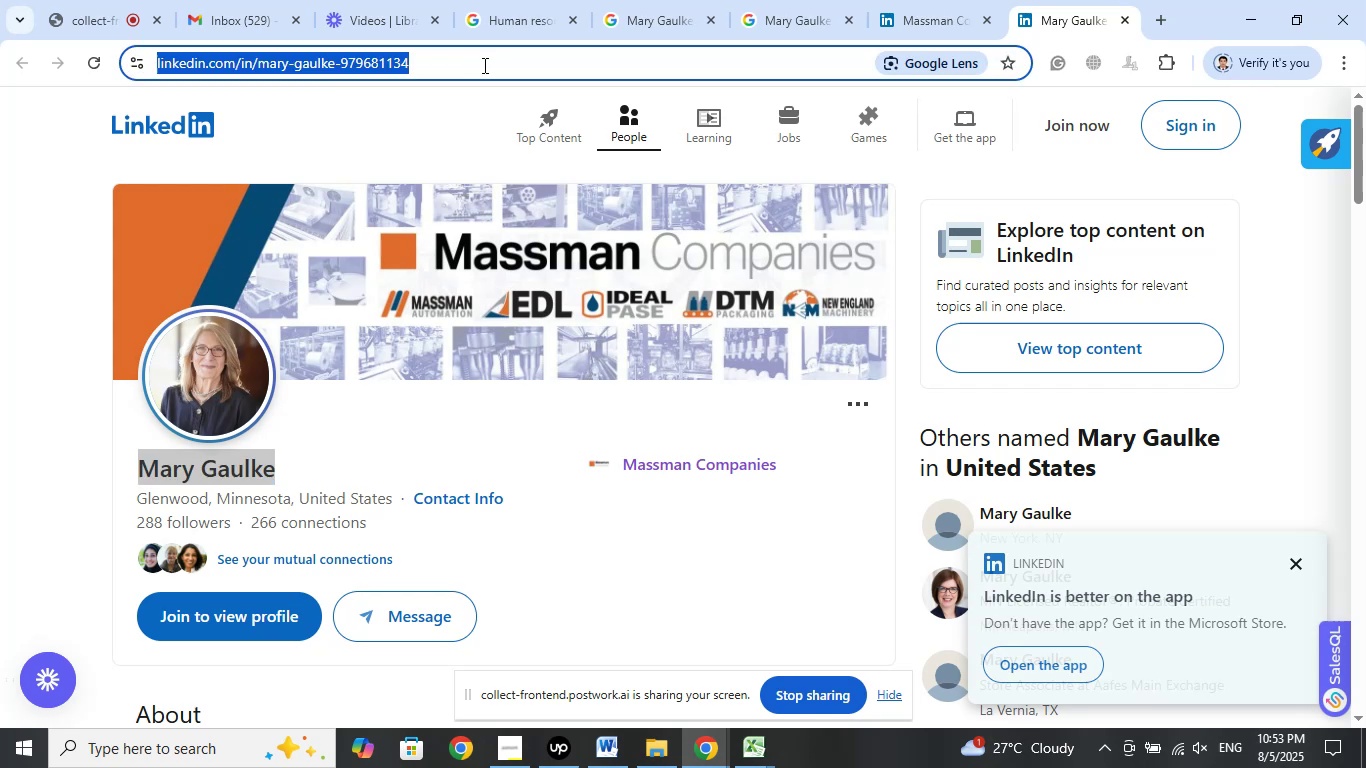 
double_click([548, 65])
 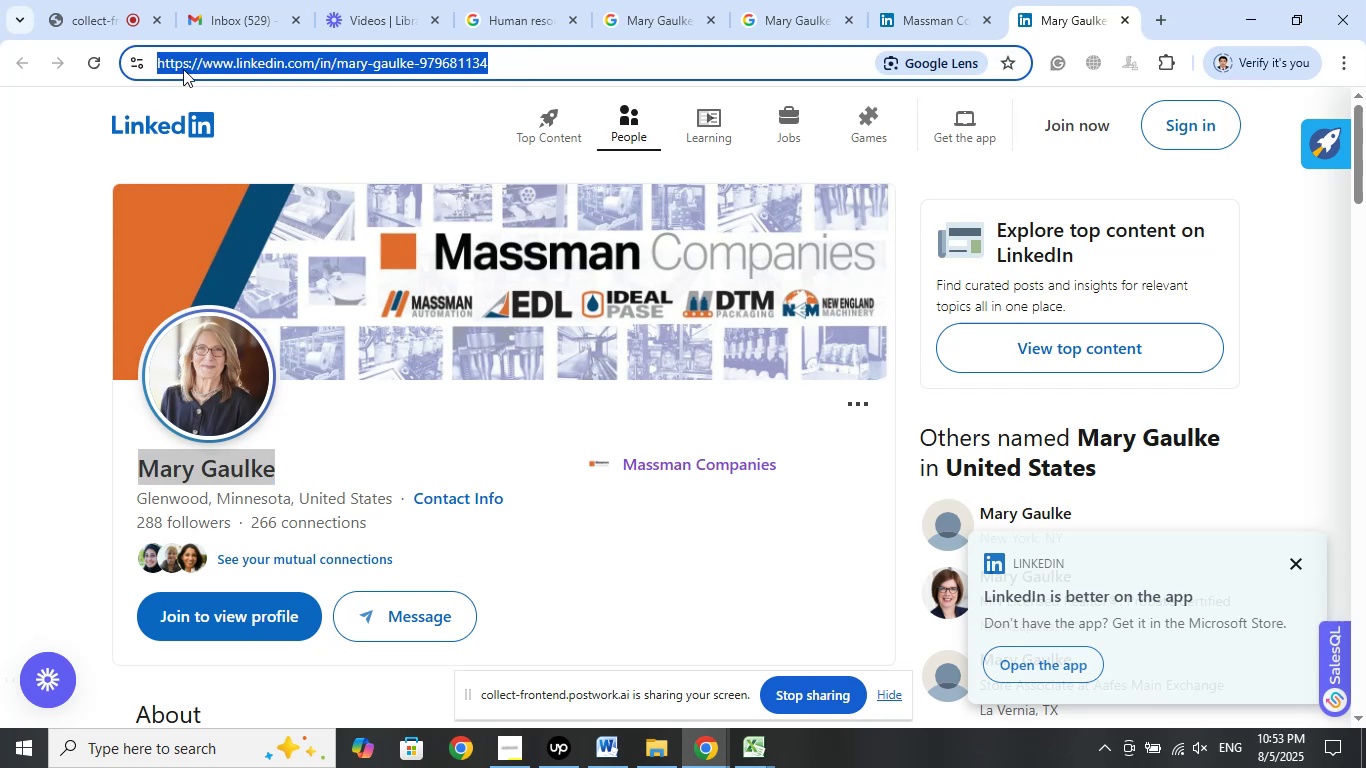 
right_click([210, 60])
 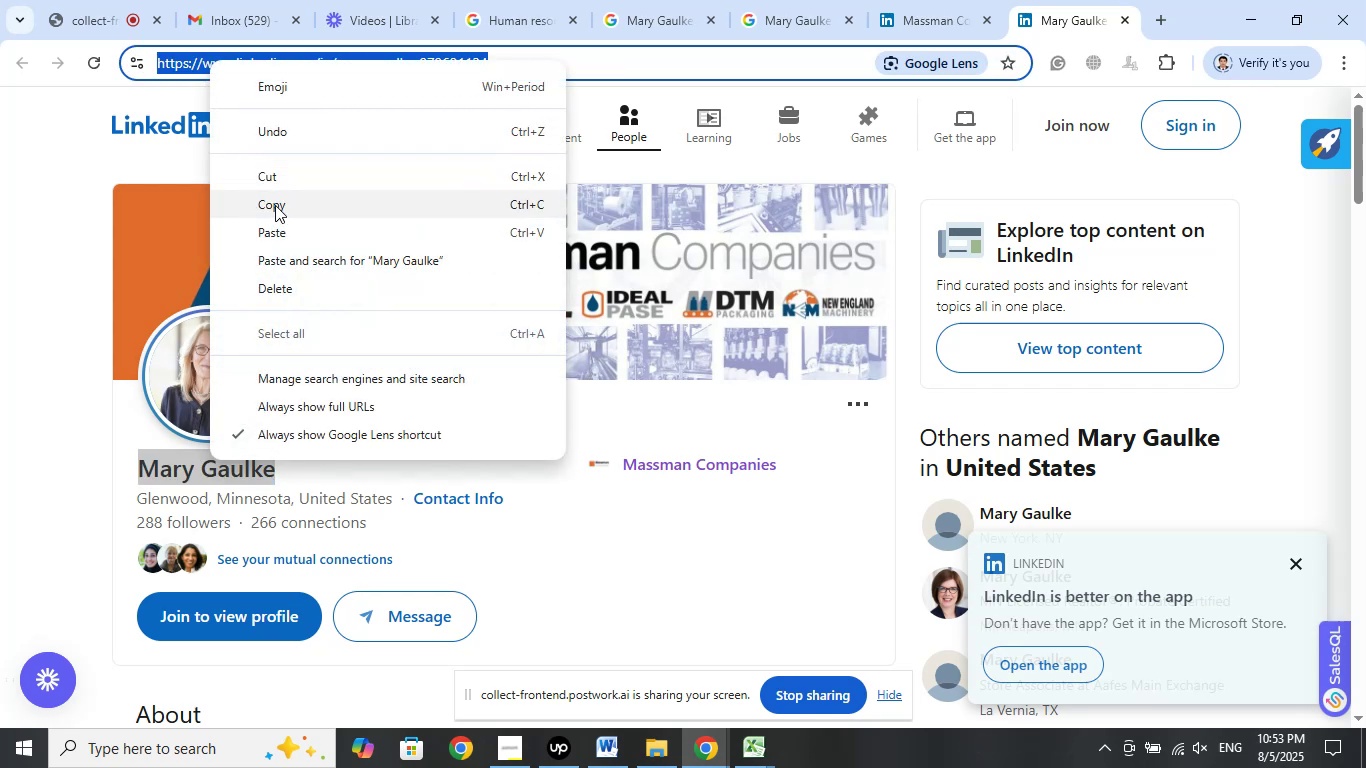 
left_click([275, 205])
 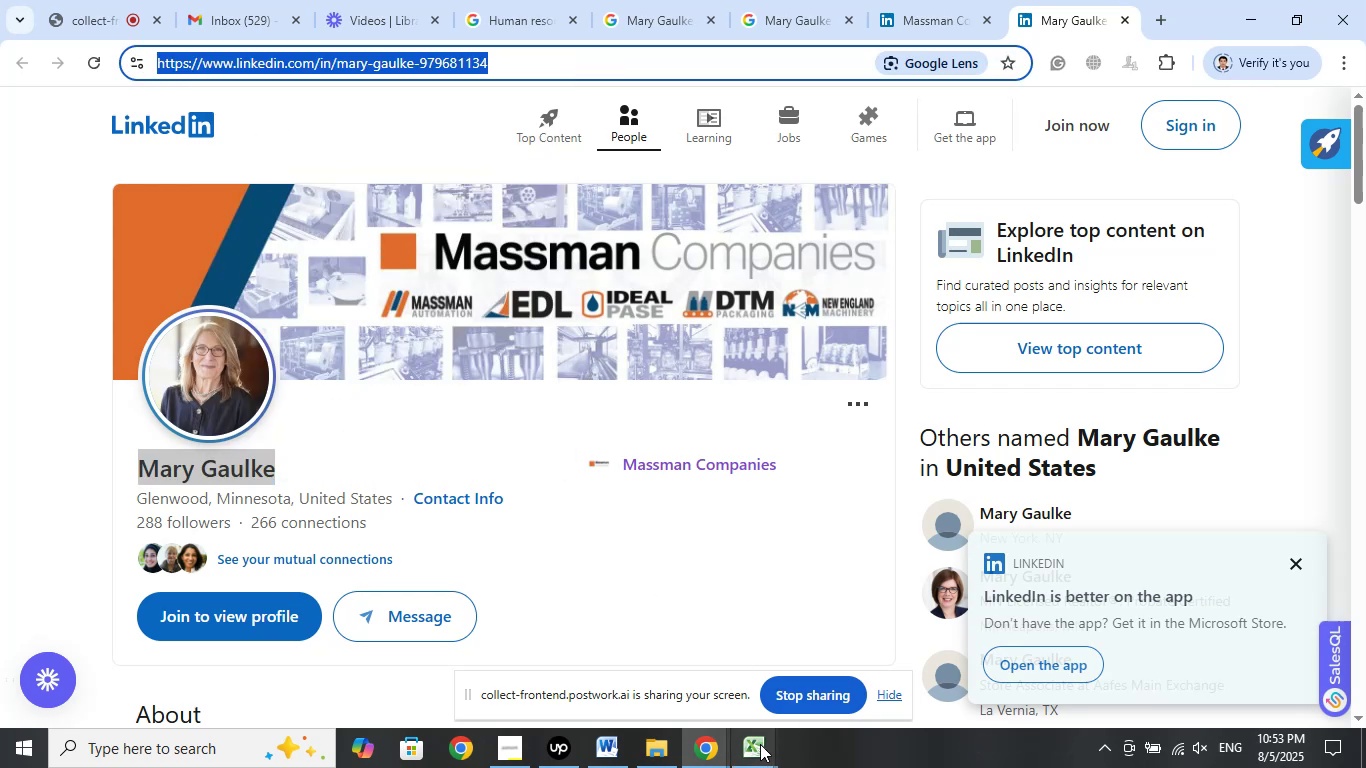 
left_click([760, 744])
 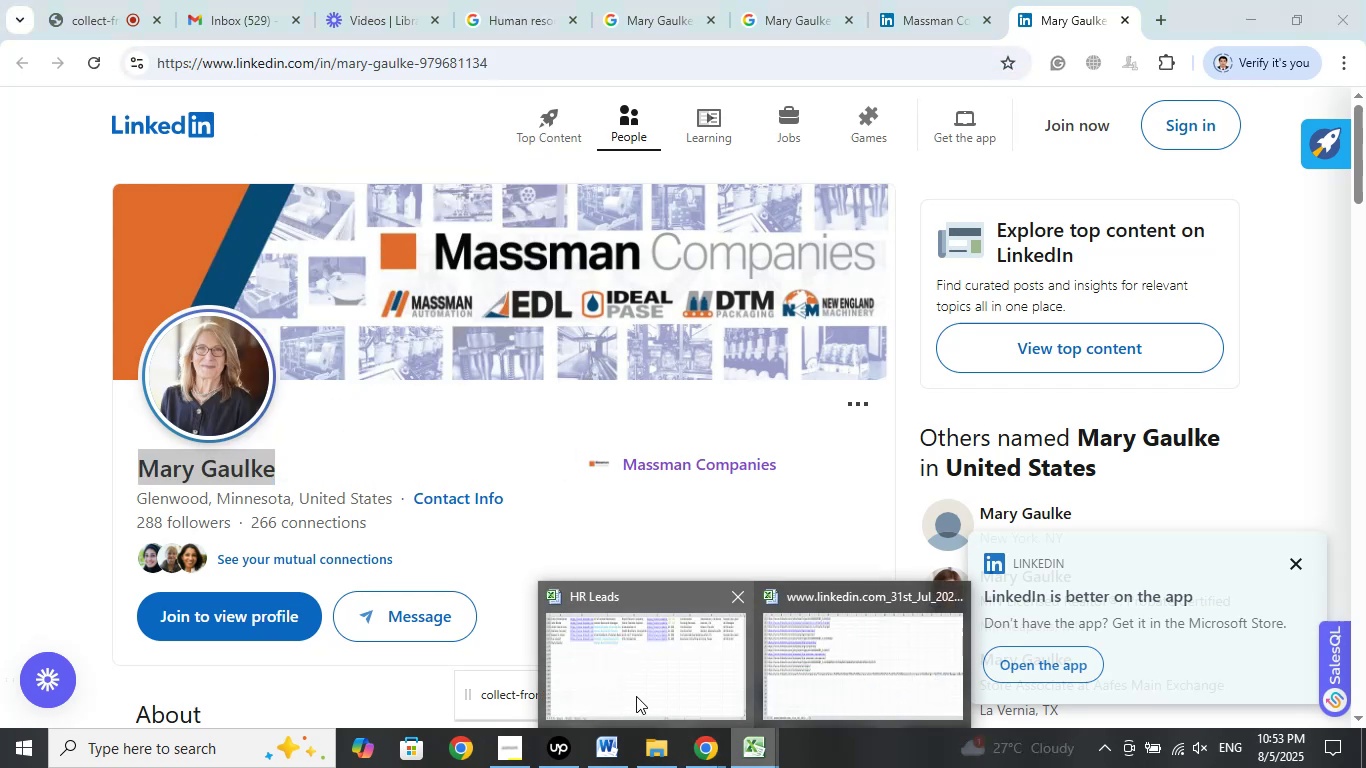 
left_click([636, 696])
 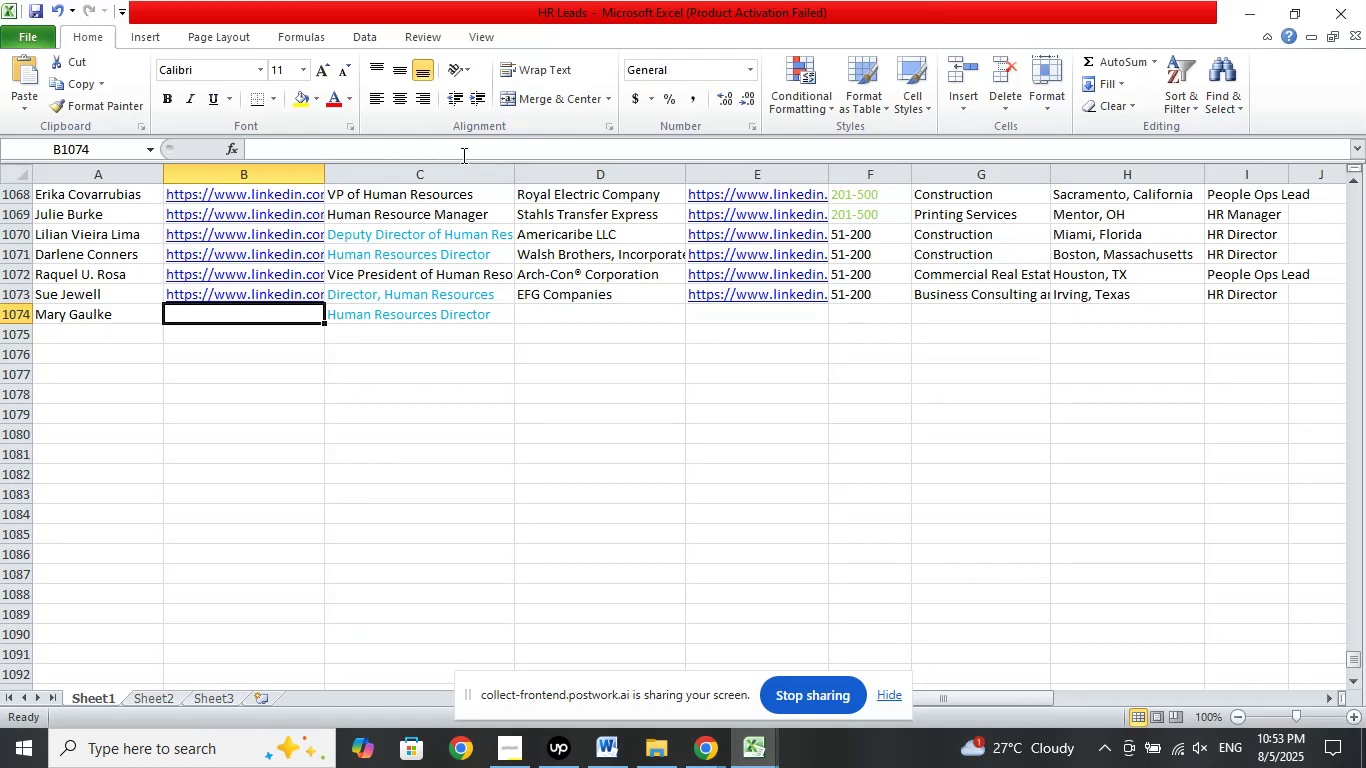 
left_click([463, 154])
 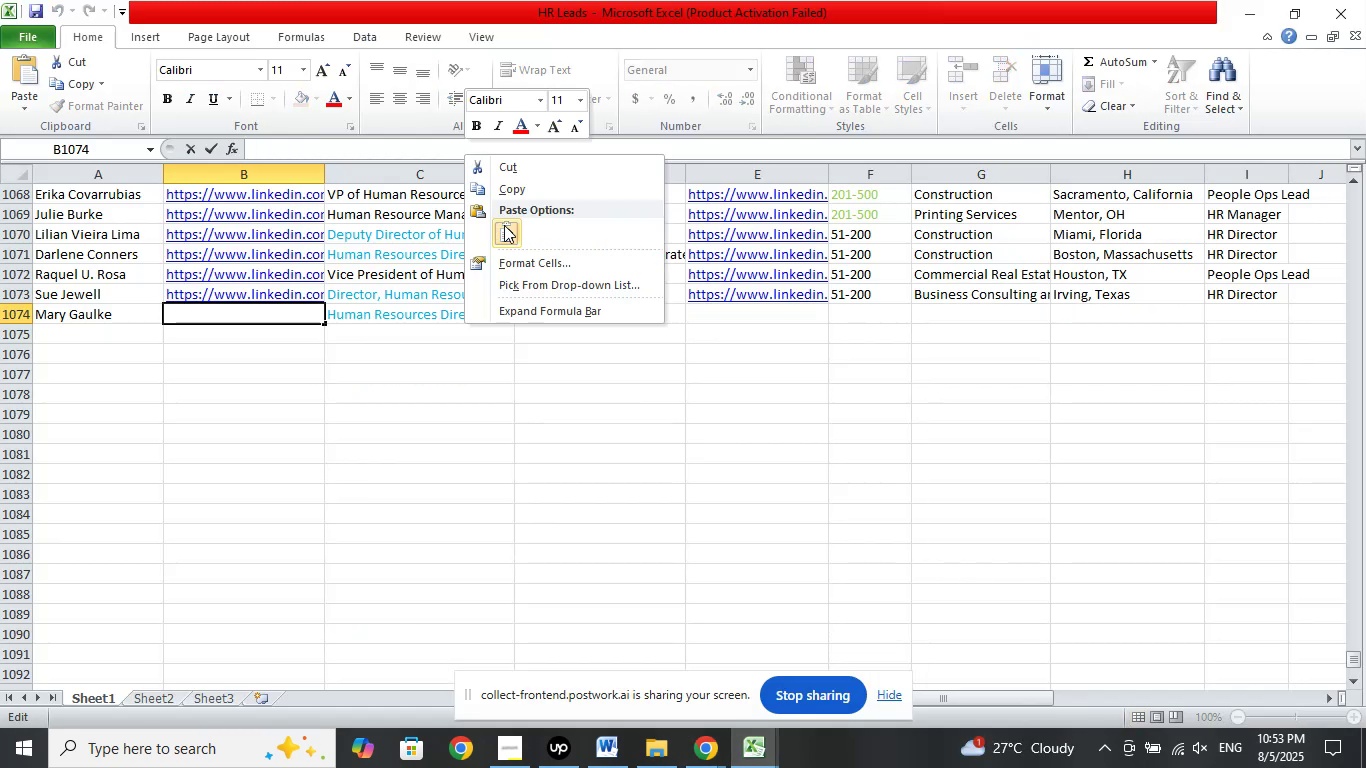 
left_click([504, 225])
 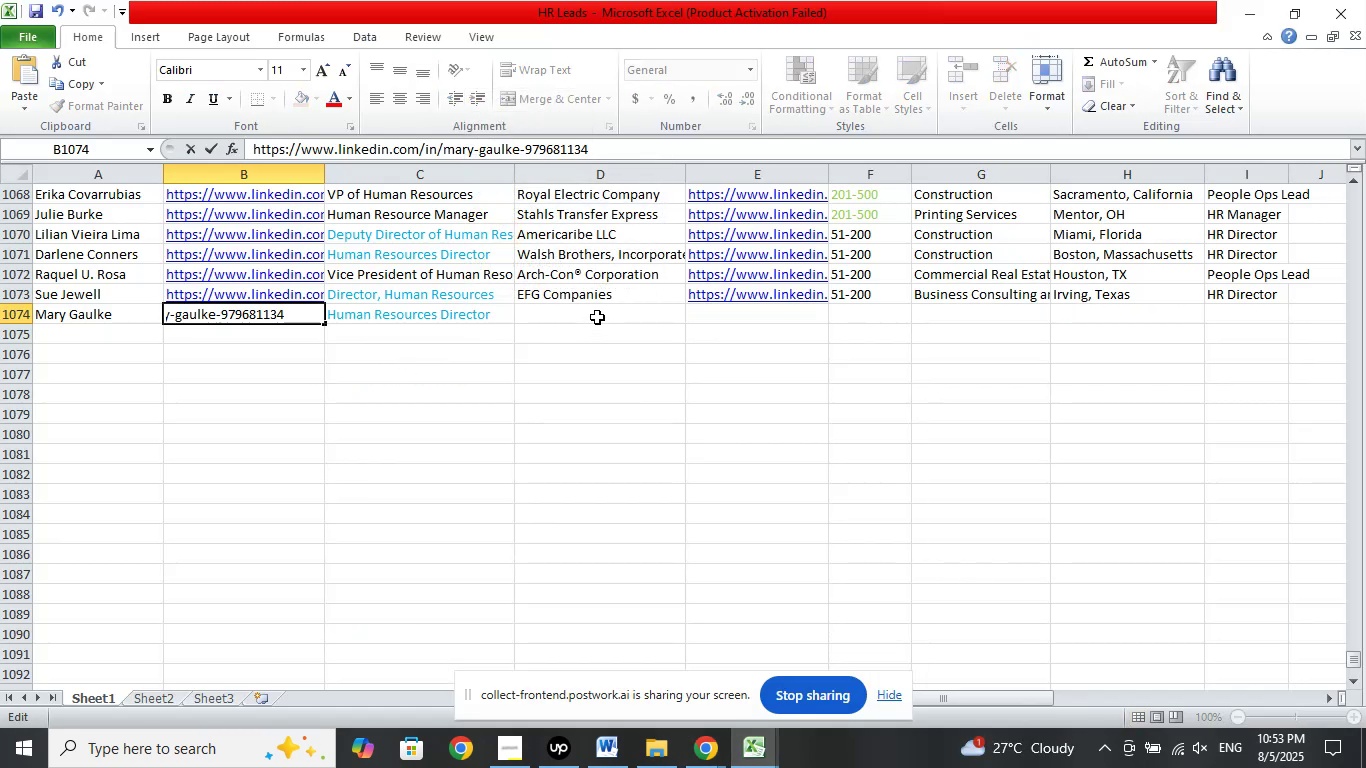 
left_click([597, 317])
 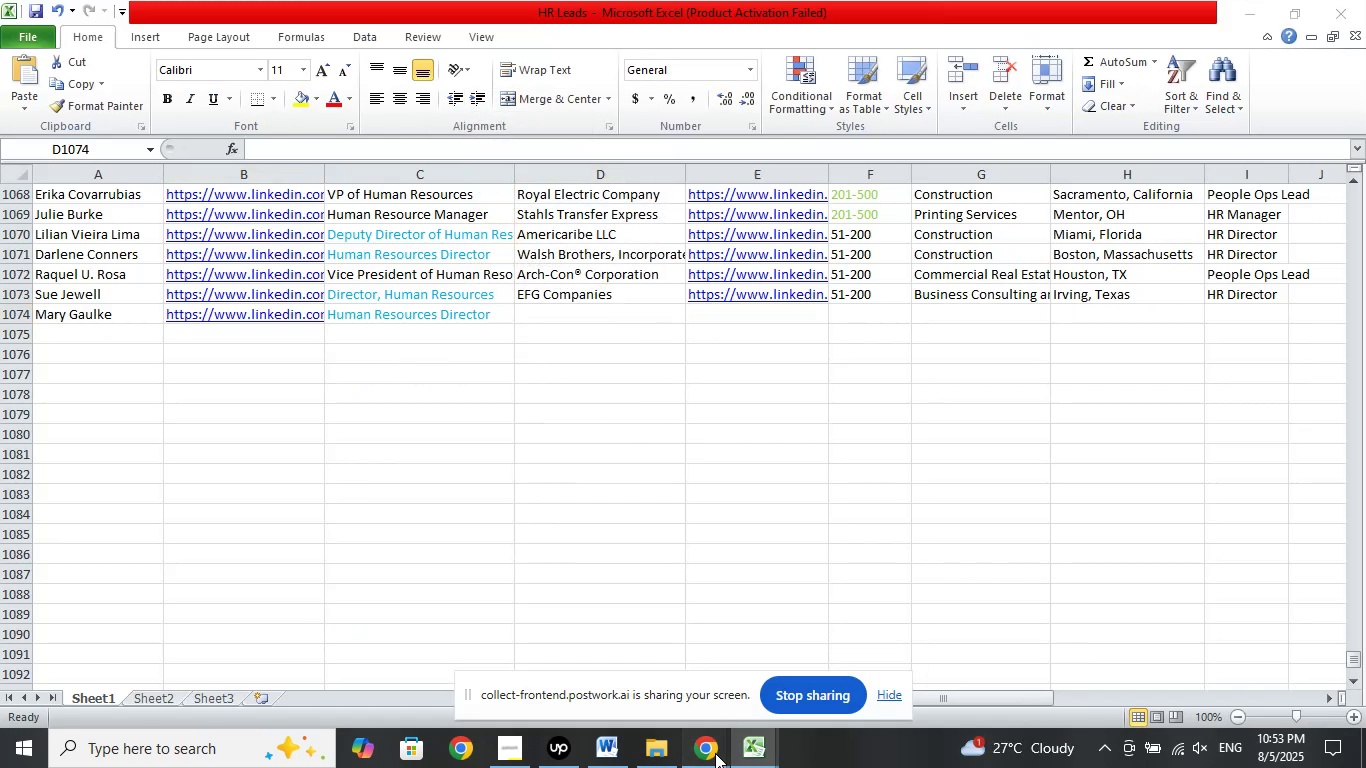 
double_click([571, 651])
 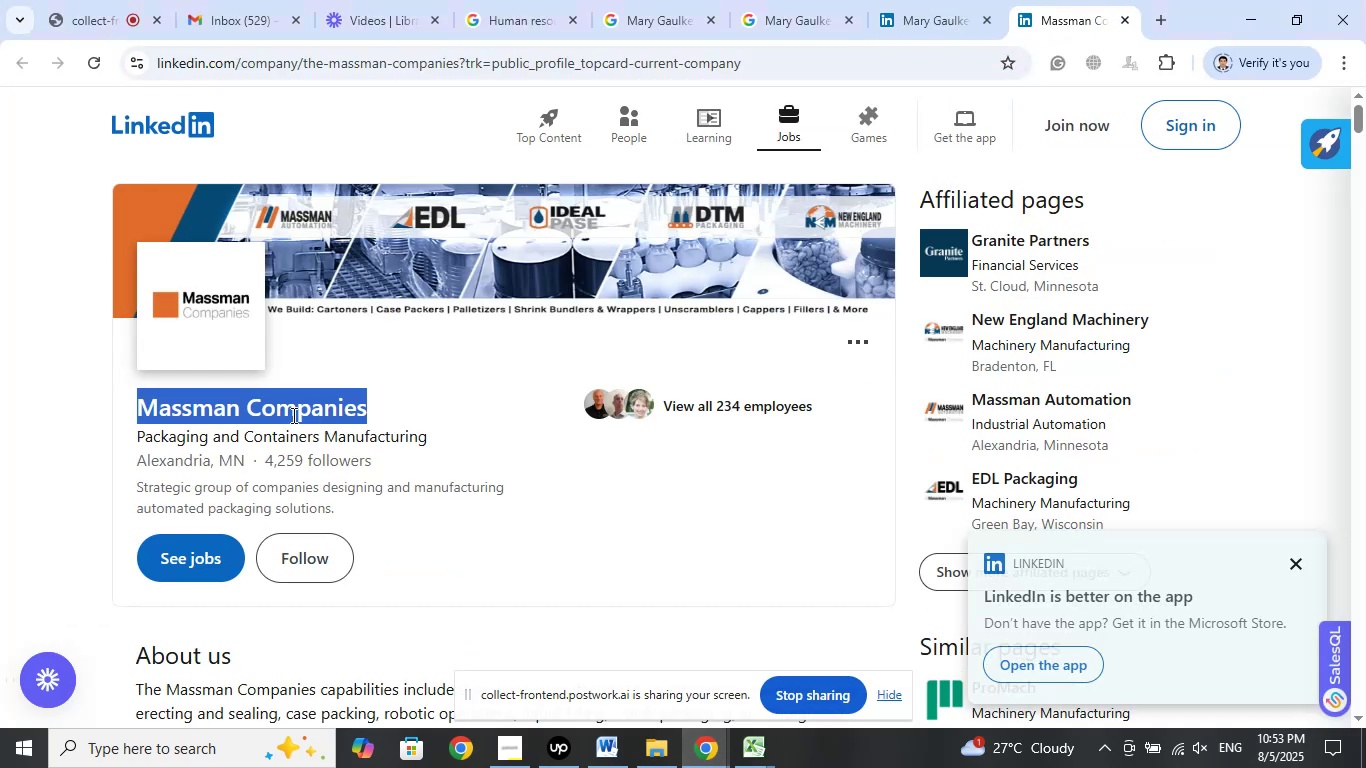 
right_click([305, 402])
 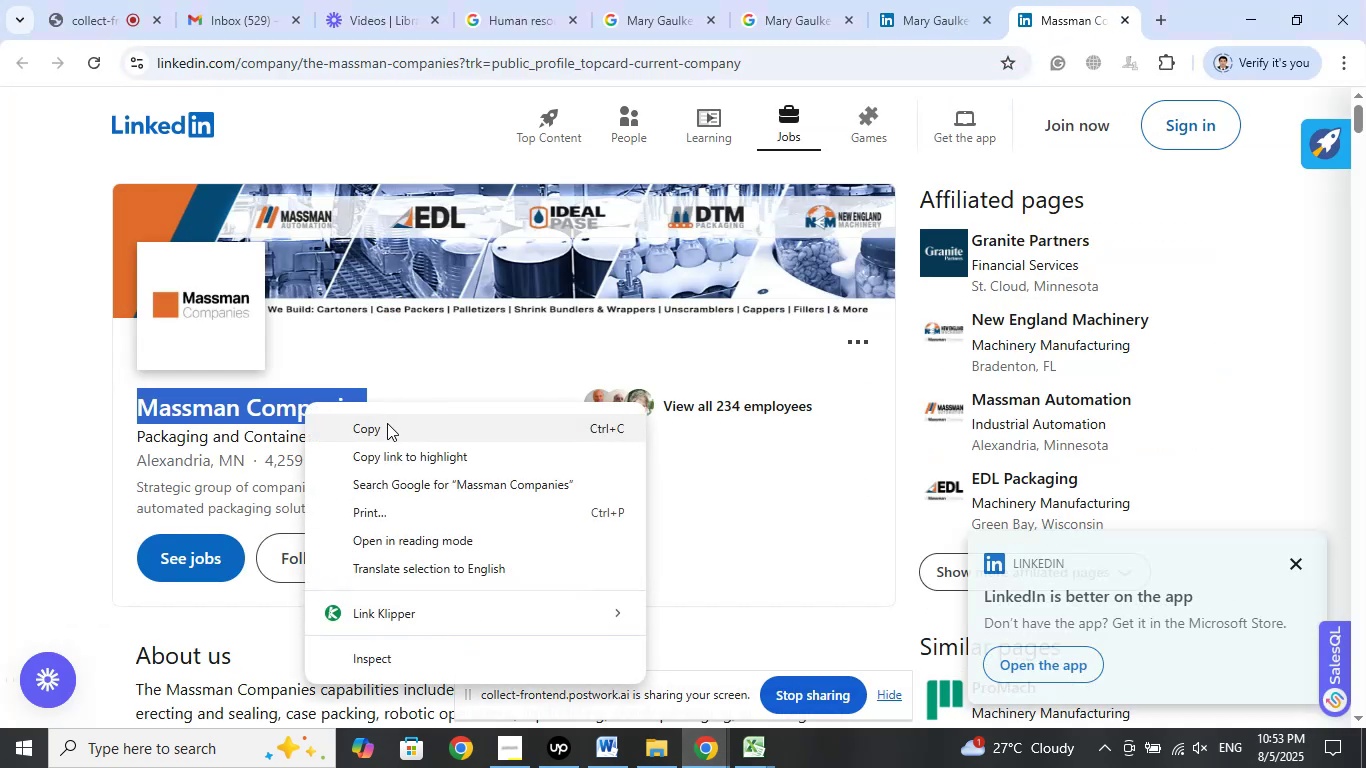 
left_click([387, 423])
 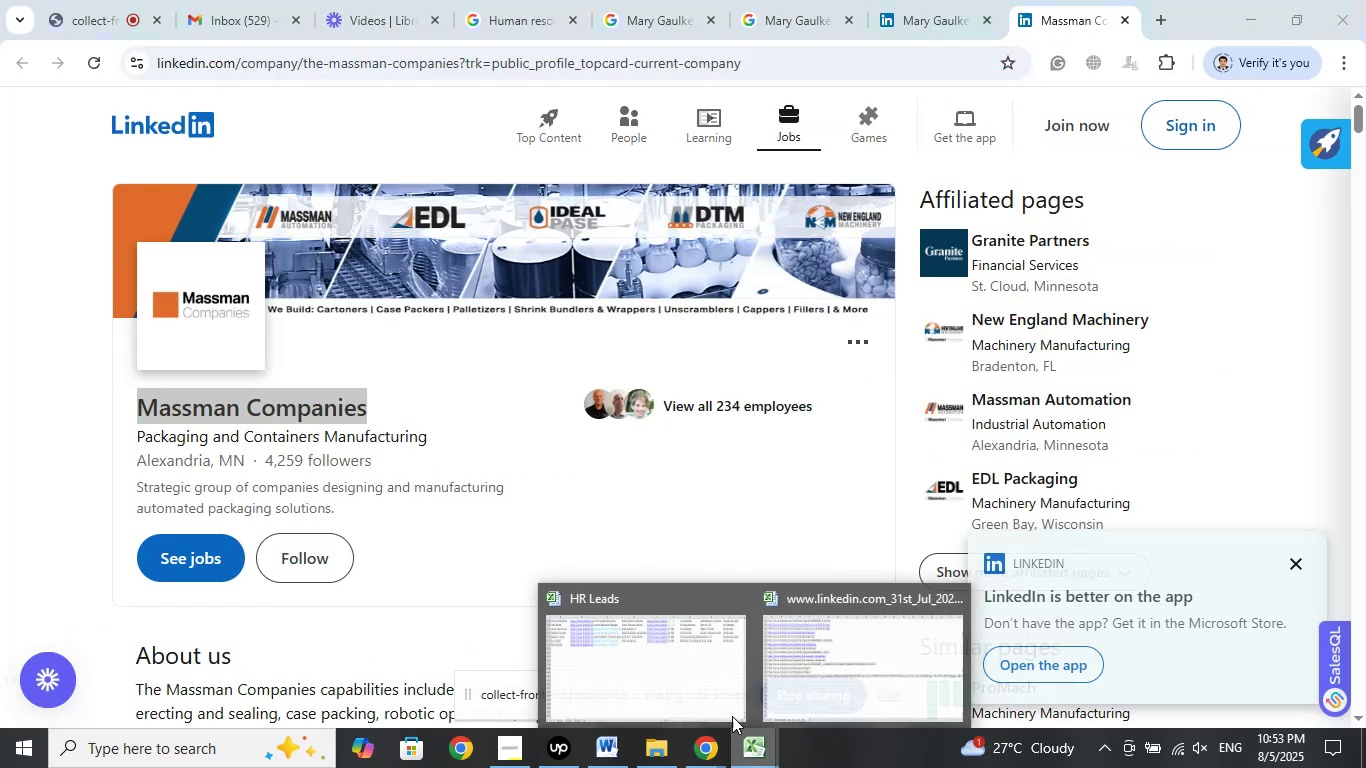 
left_click([672, 660])
 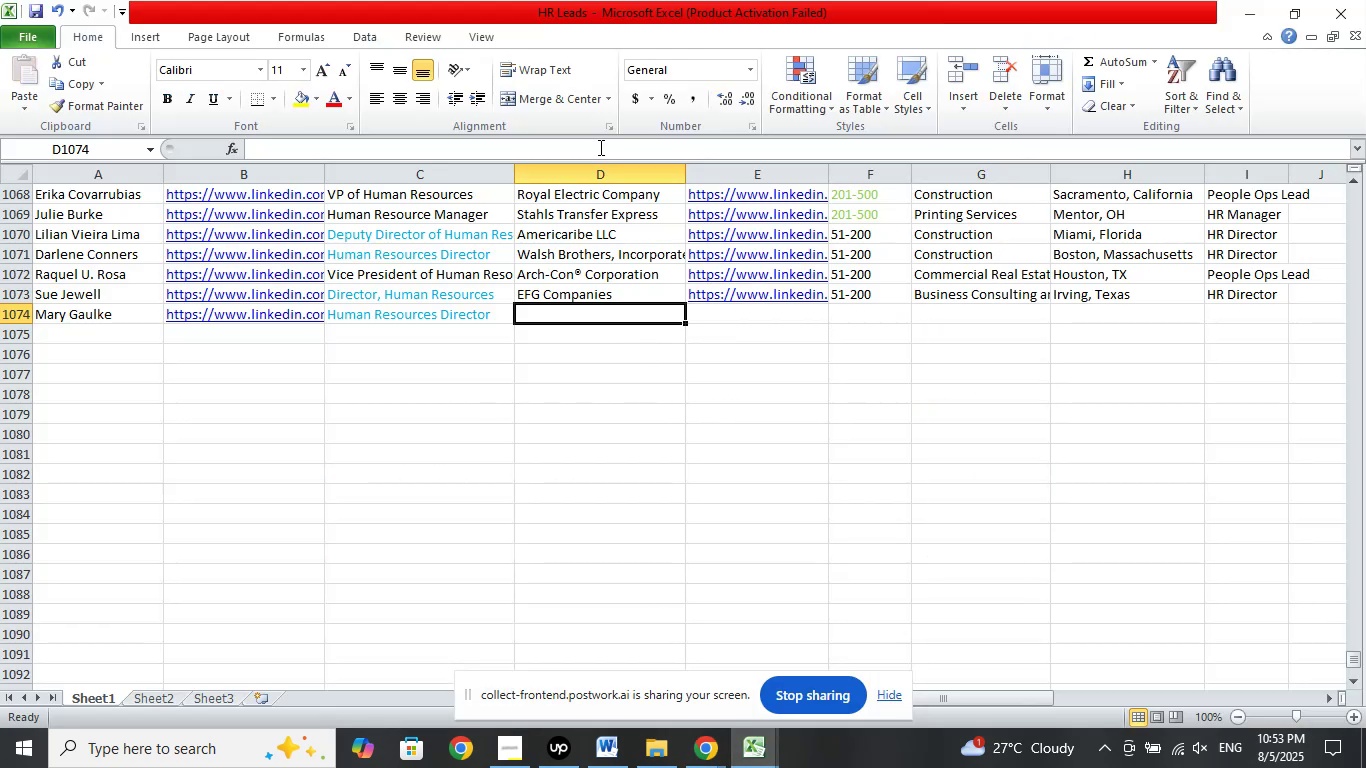 
left_click([599, 147])
 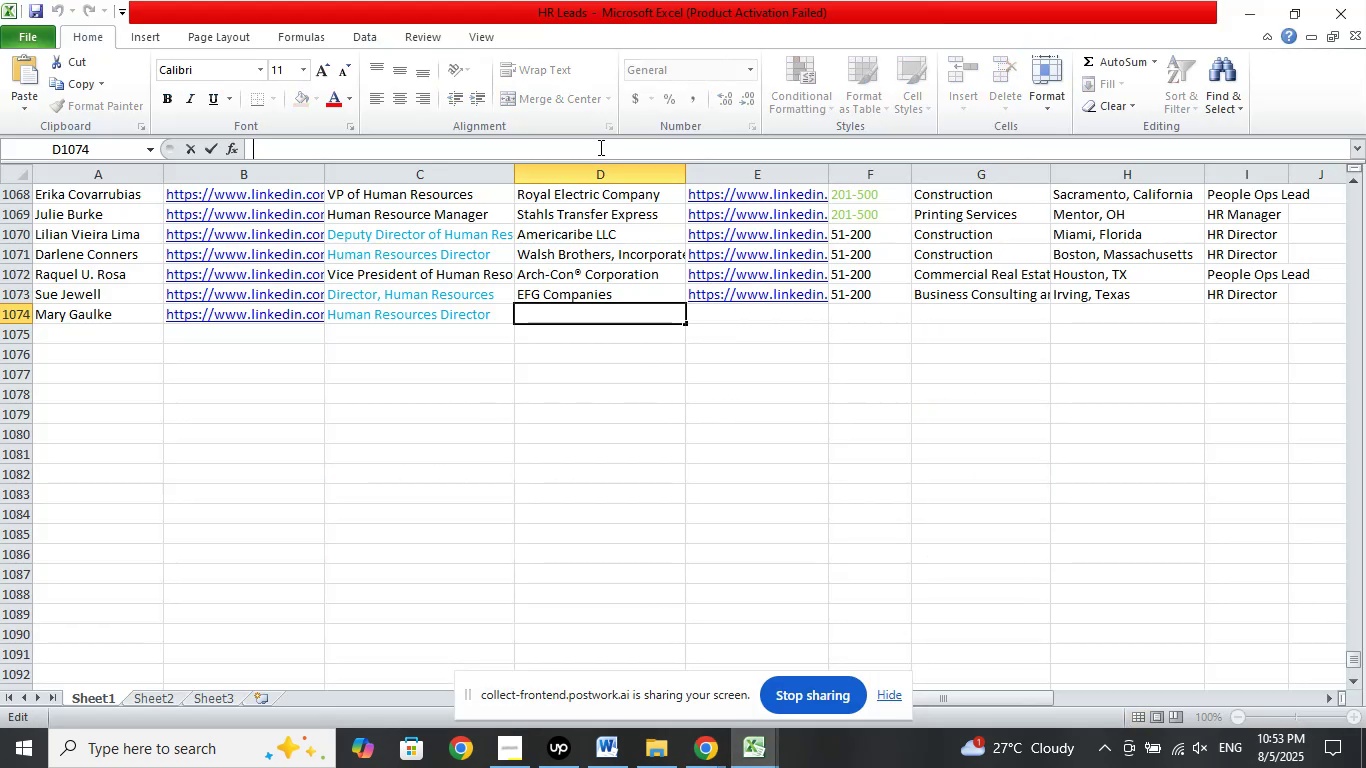 
right_click([599, 147])
 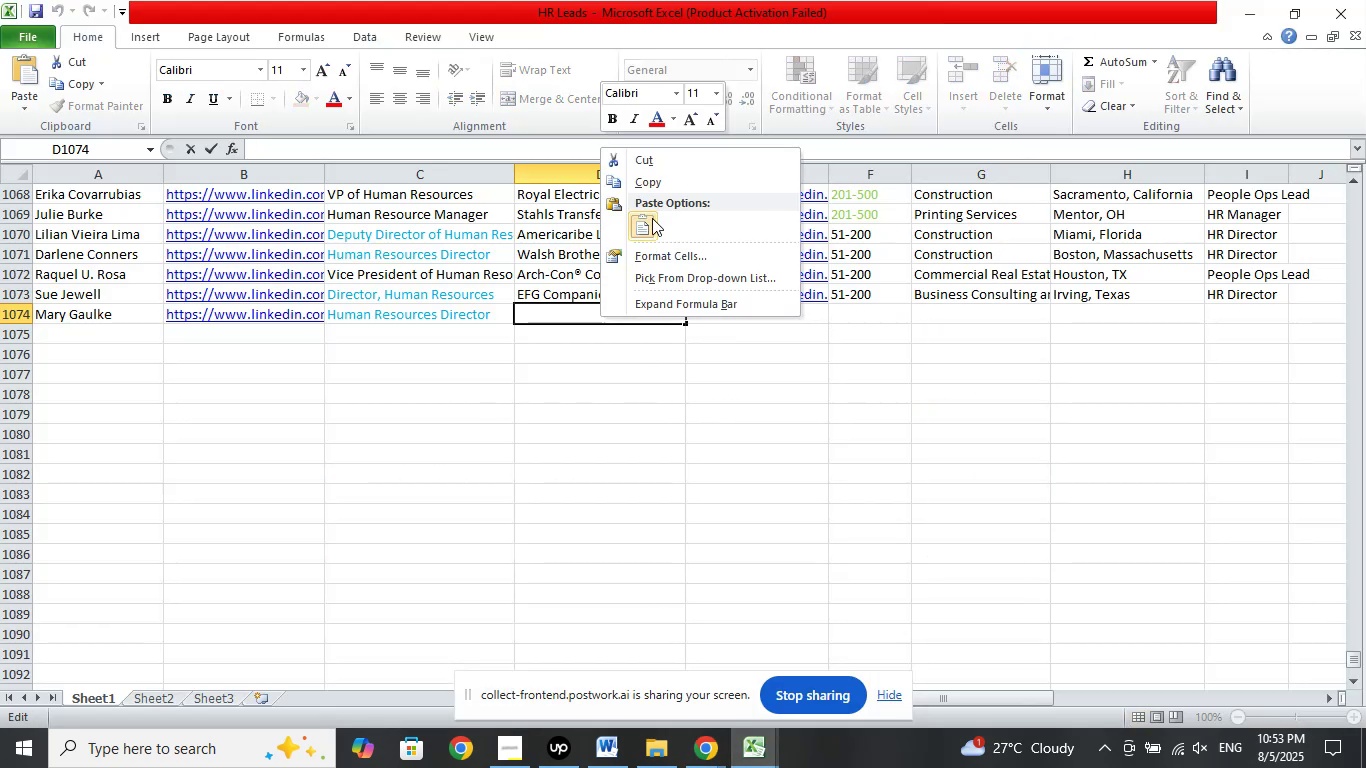 
left_click([652, 218])
 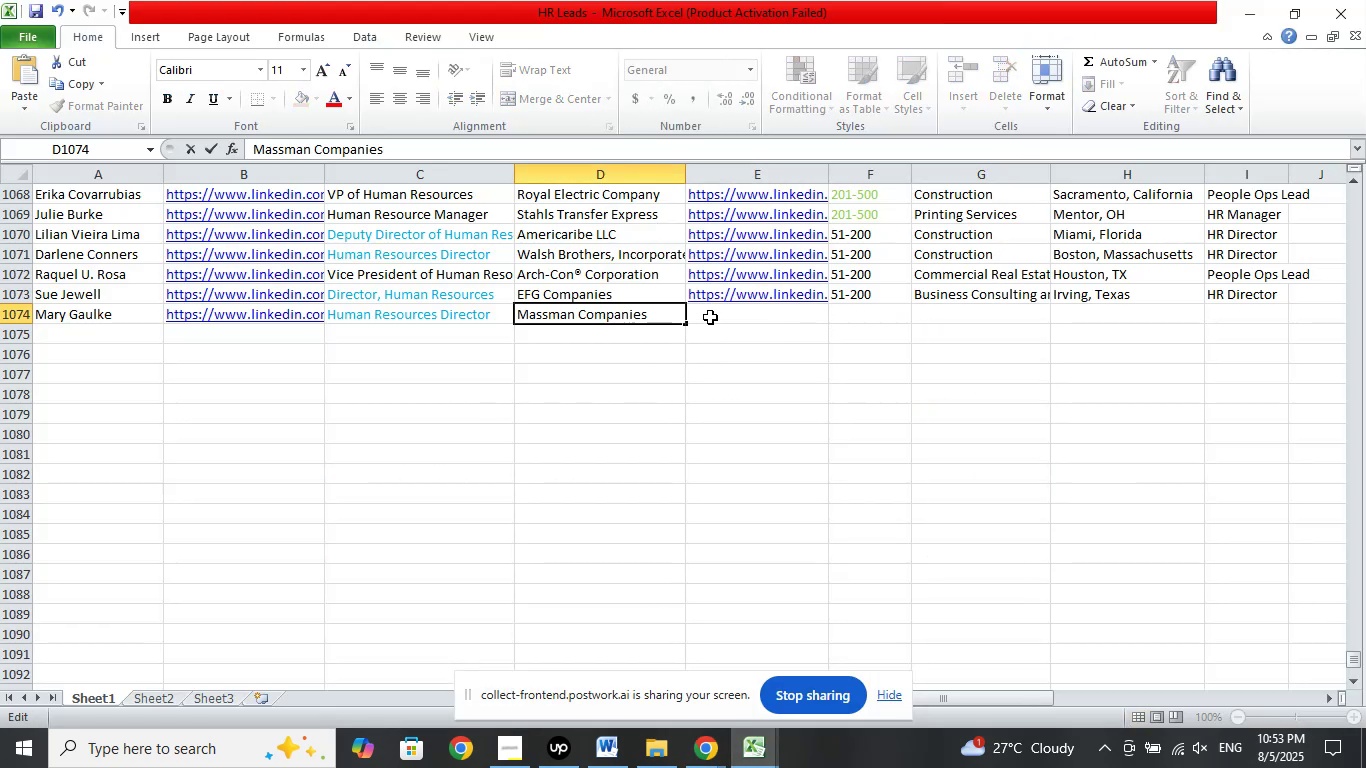 
left_click([711, 312])
 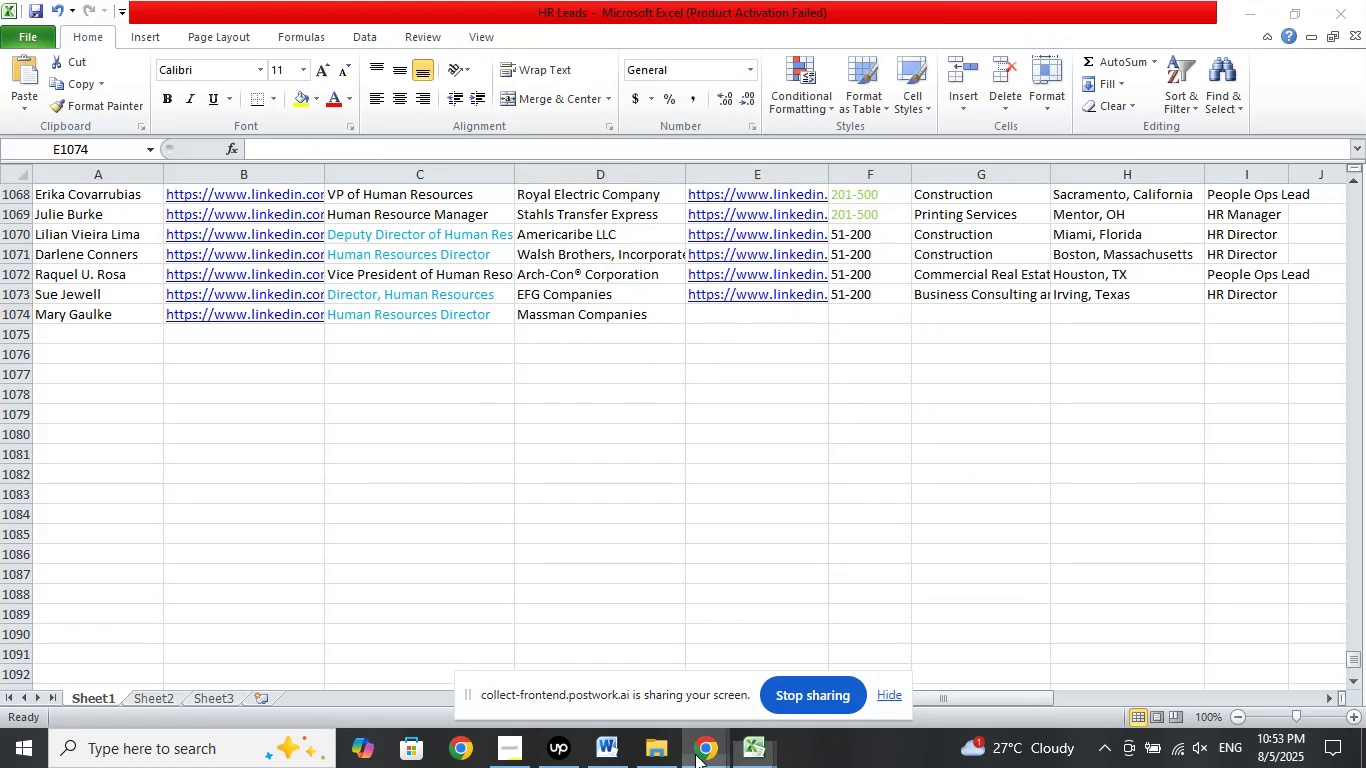 
left_click([611, 662])
 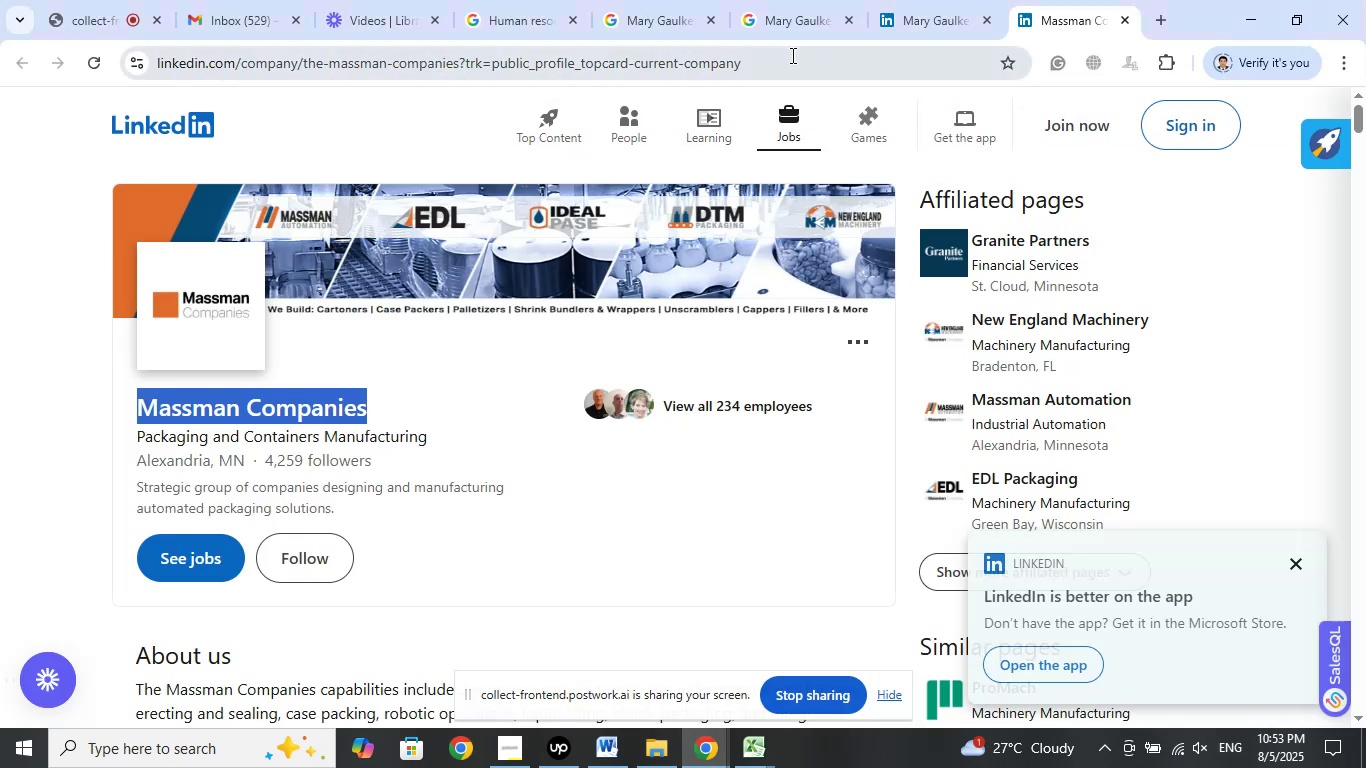 
double_click([831, 59])
 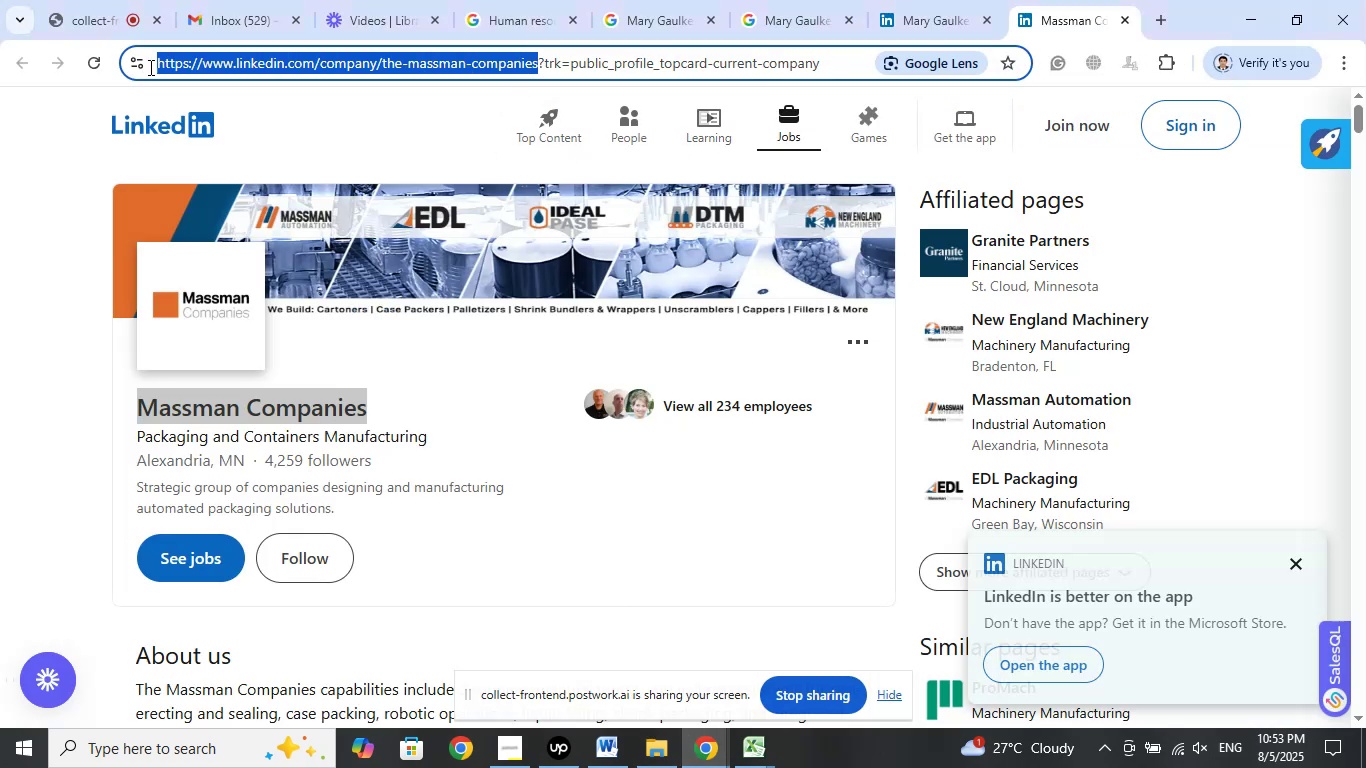 
right_click([184, 63])
 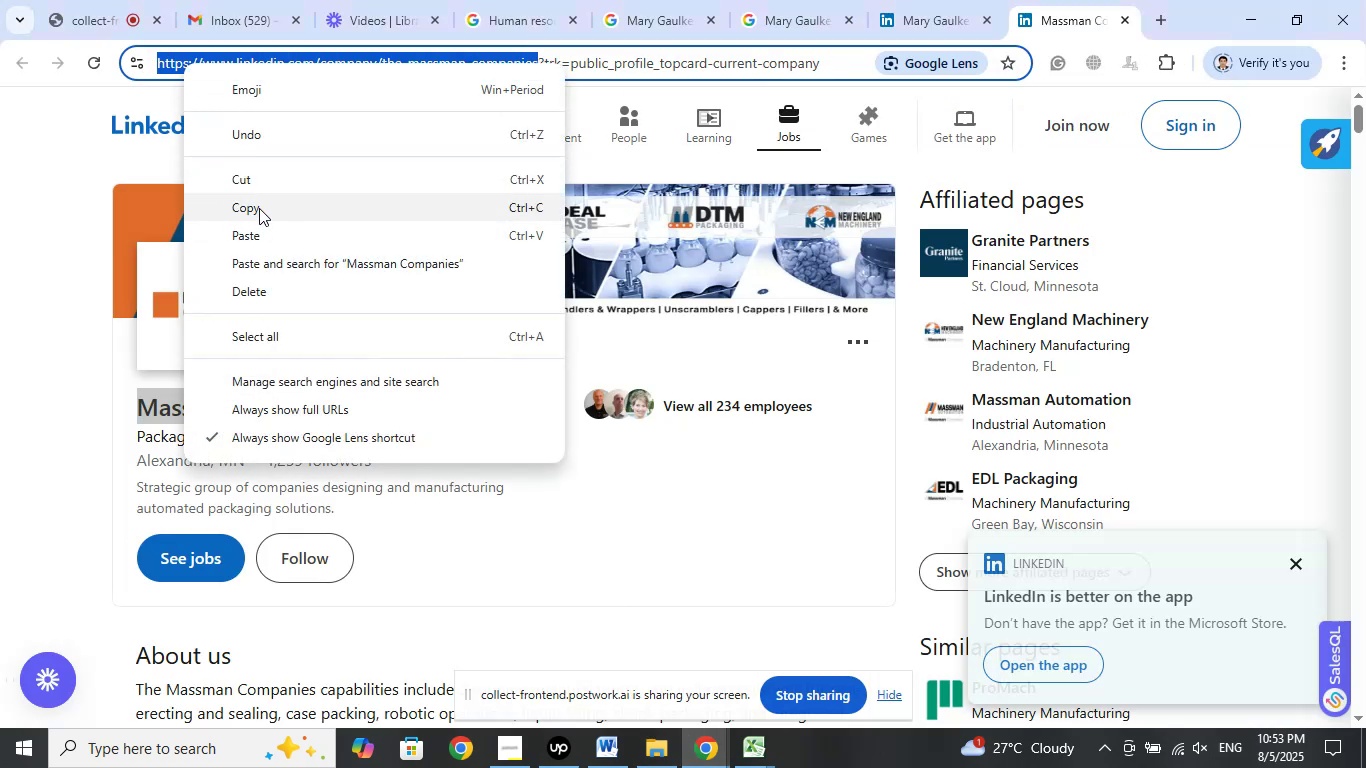 
left_click([259, 208])
 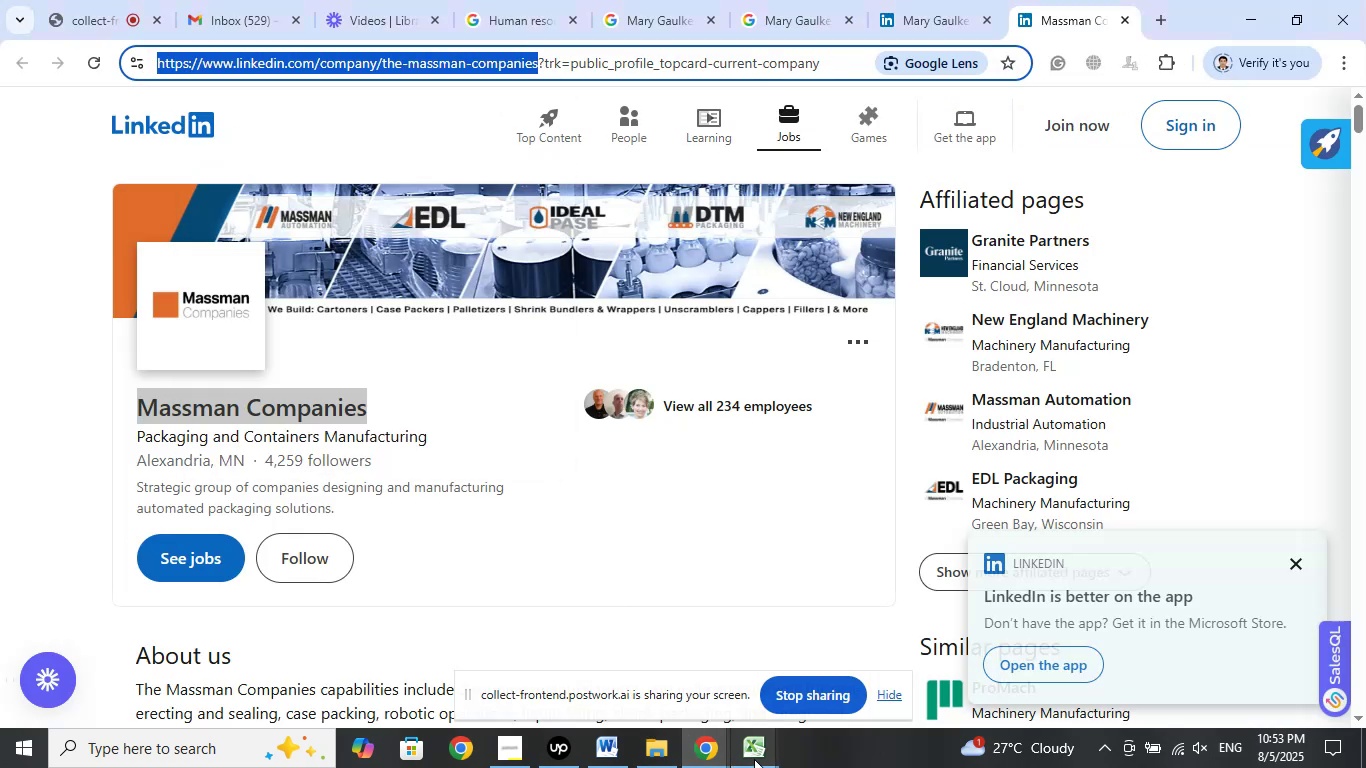 
left_click([752, 759])
 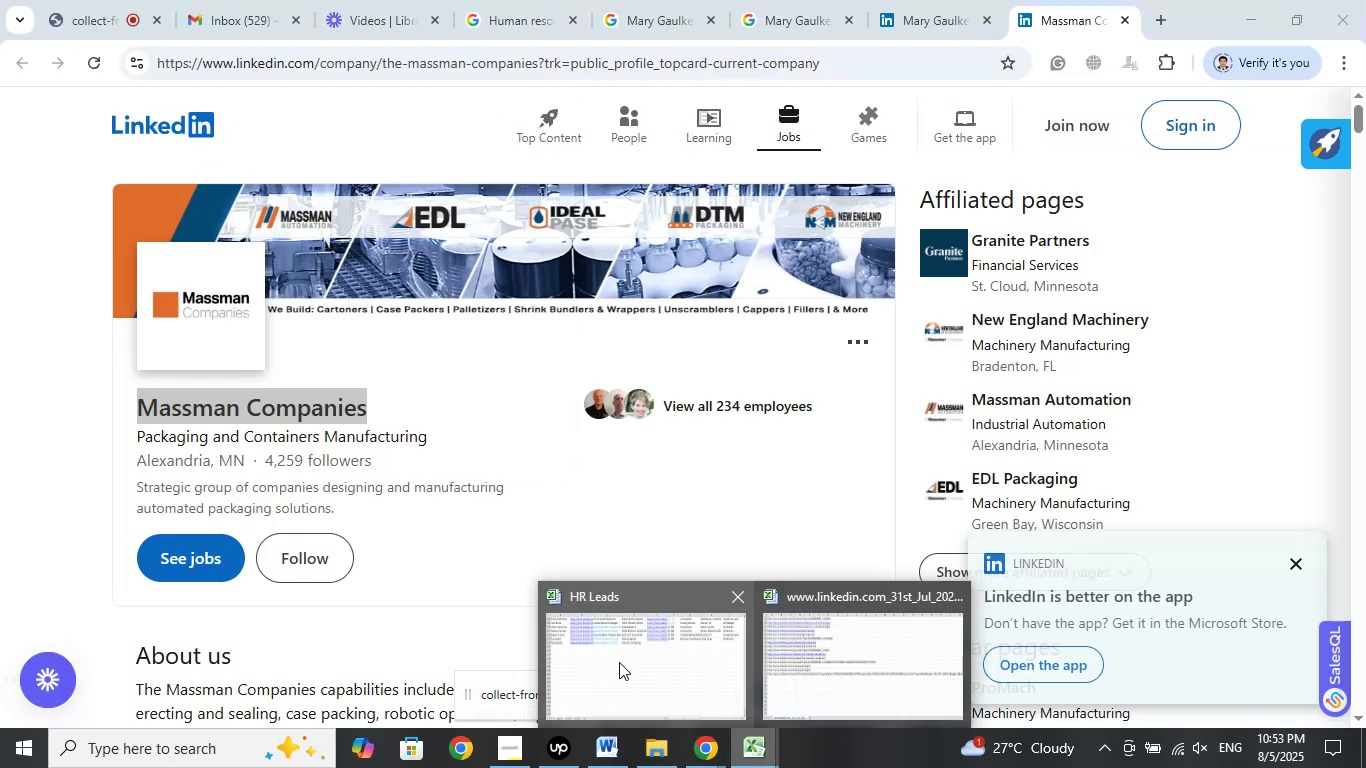 
left_click([619, 662])
 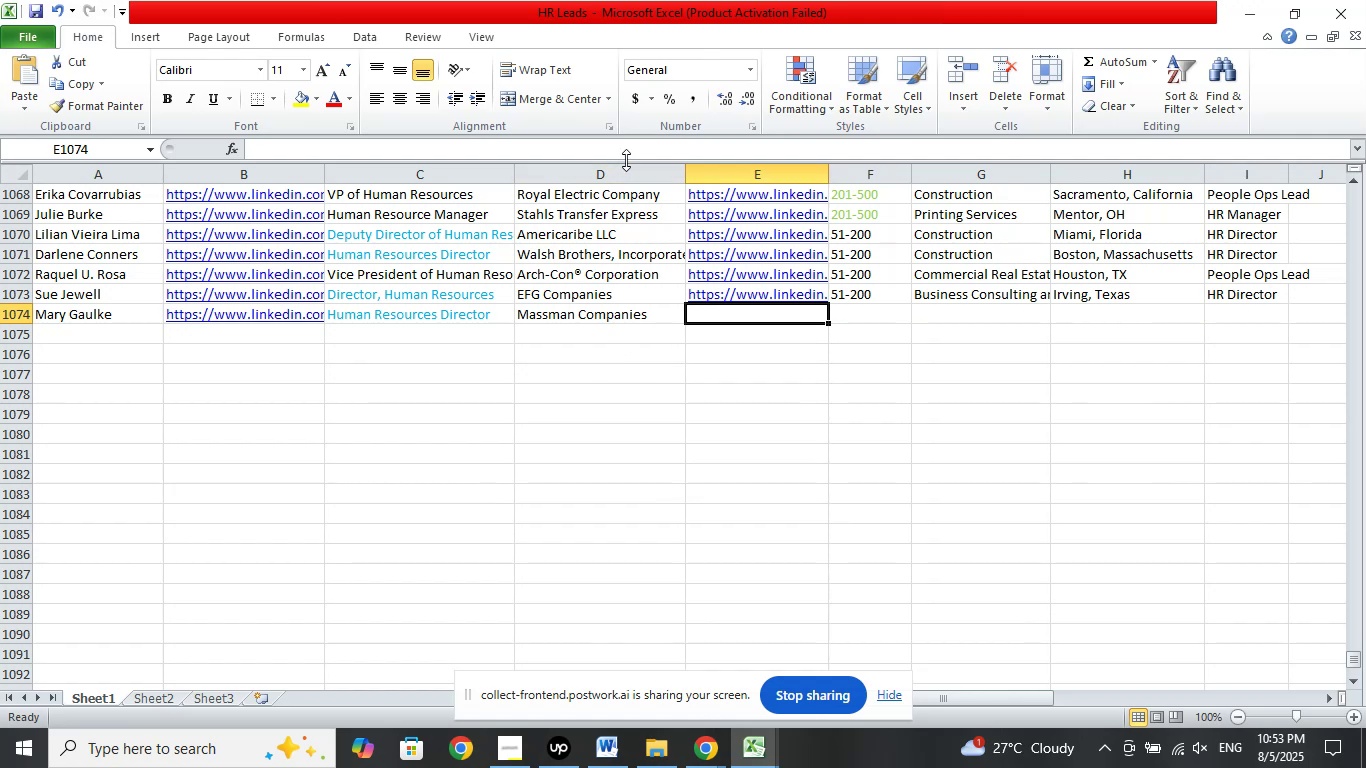 
left_click([628, 157])
 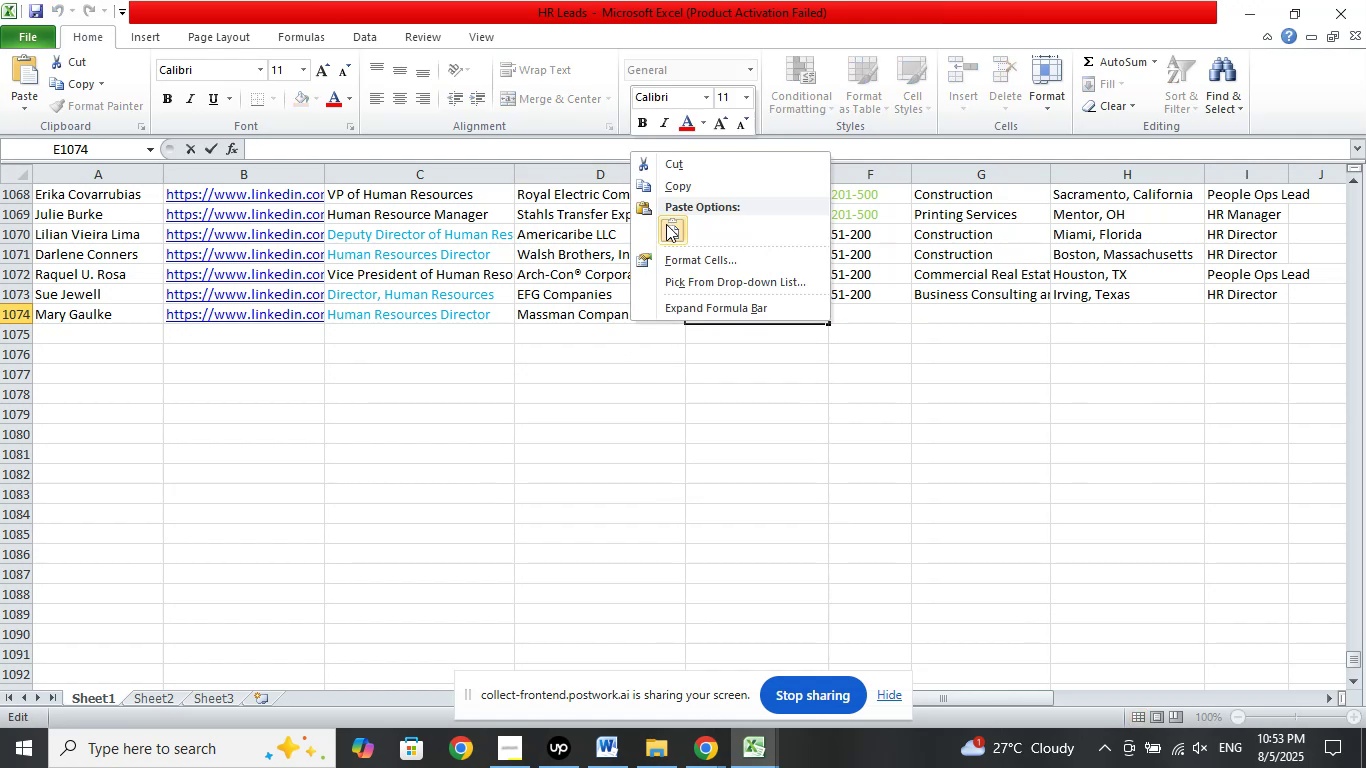 
left_click([668, 224])
 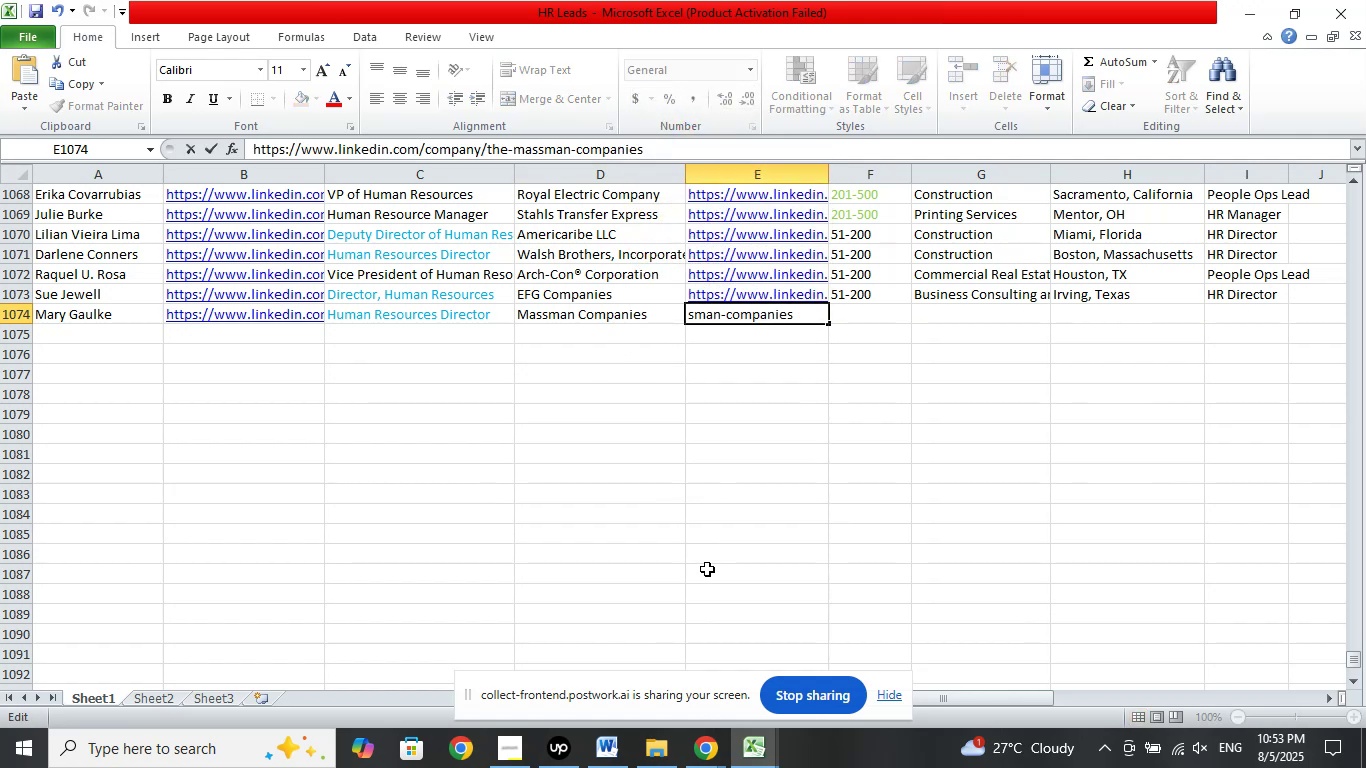 
key(Slash)
 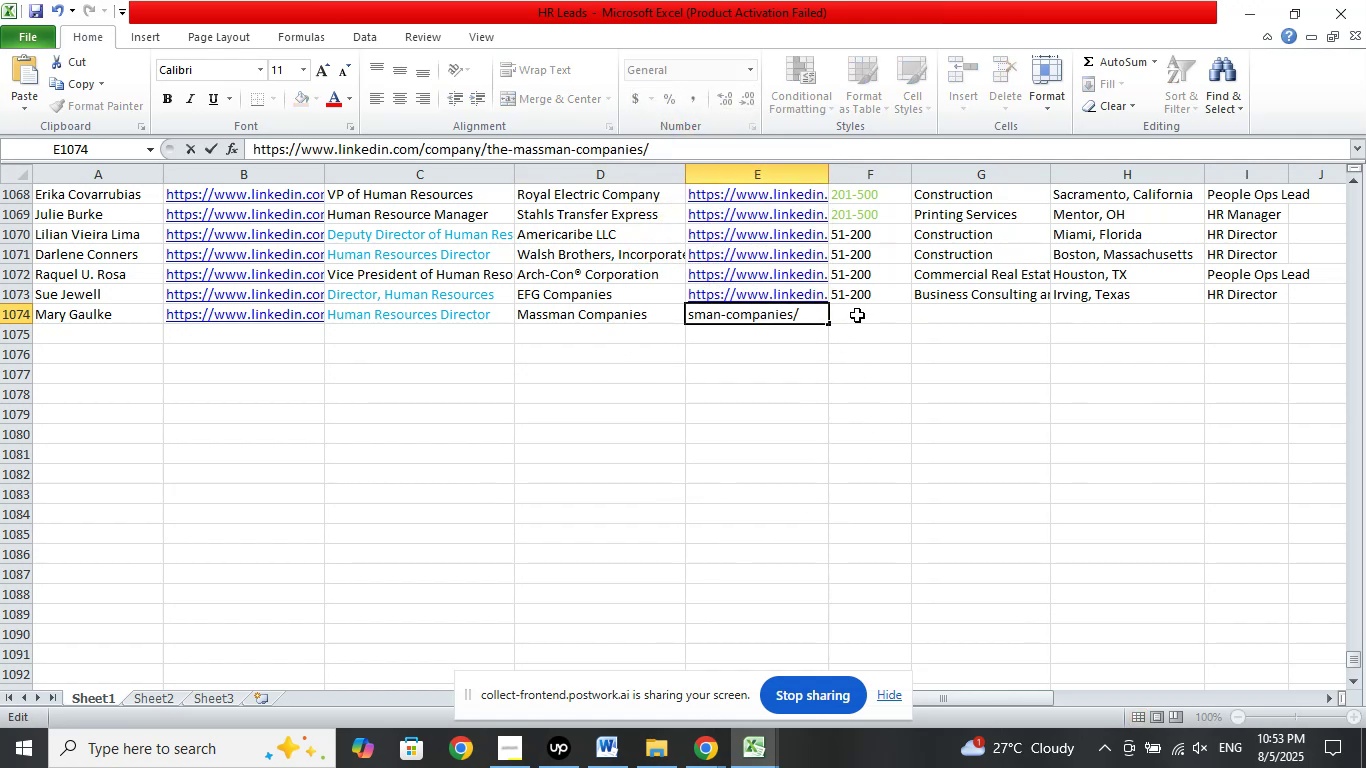 
left_click([859, 306])
 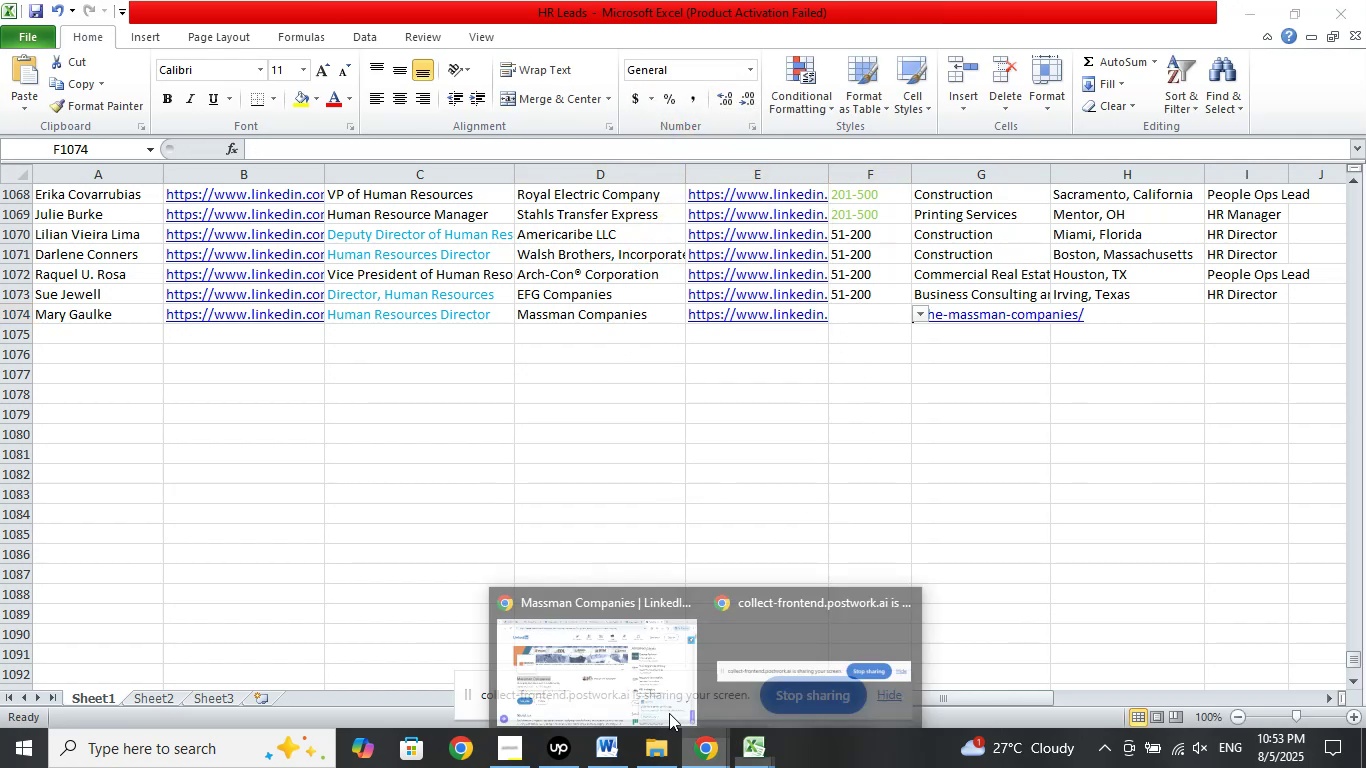 
double_click([632, 677])
 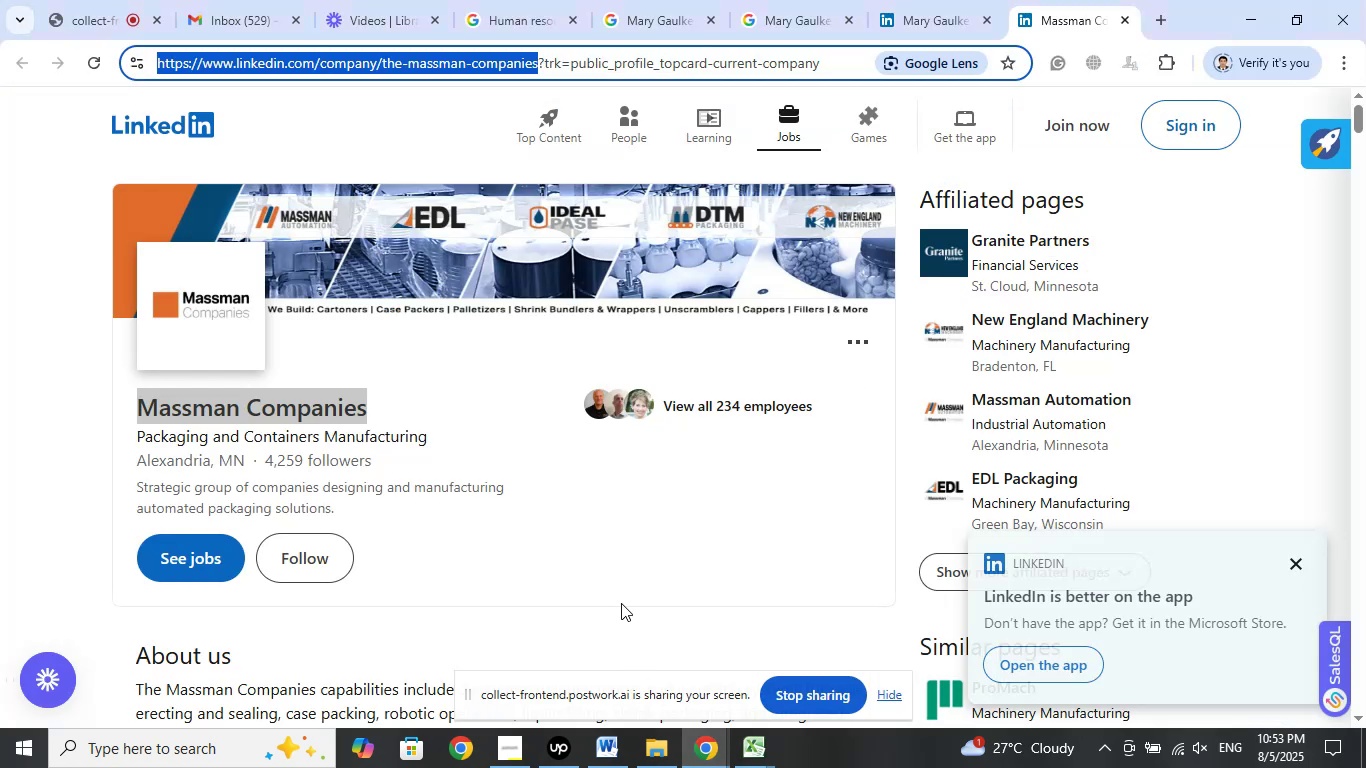 
scroll: coordinate [682, 553], scroll_direction: down, amount: 6.0
 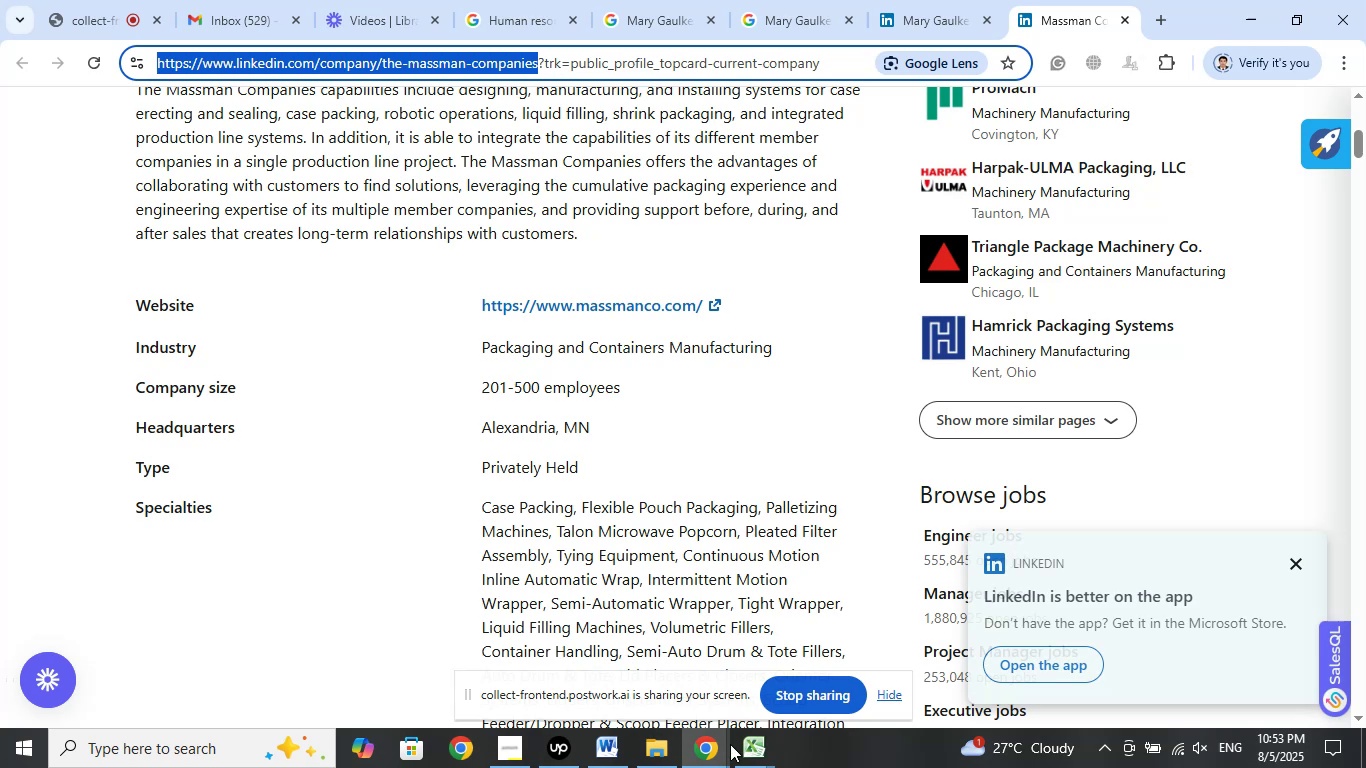 
left_click([746, 753])
 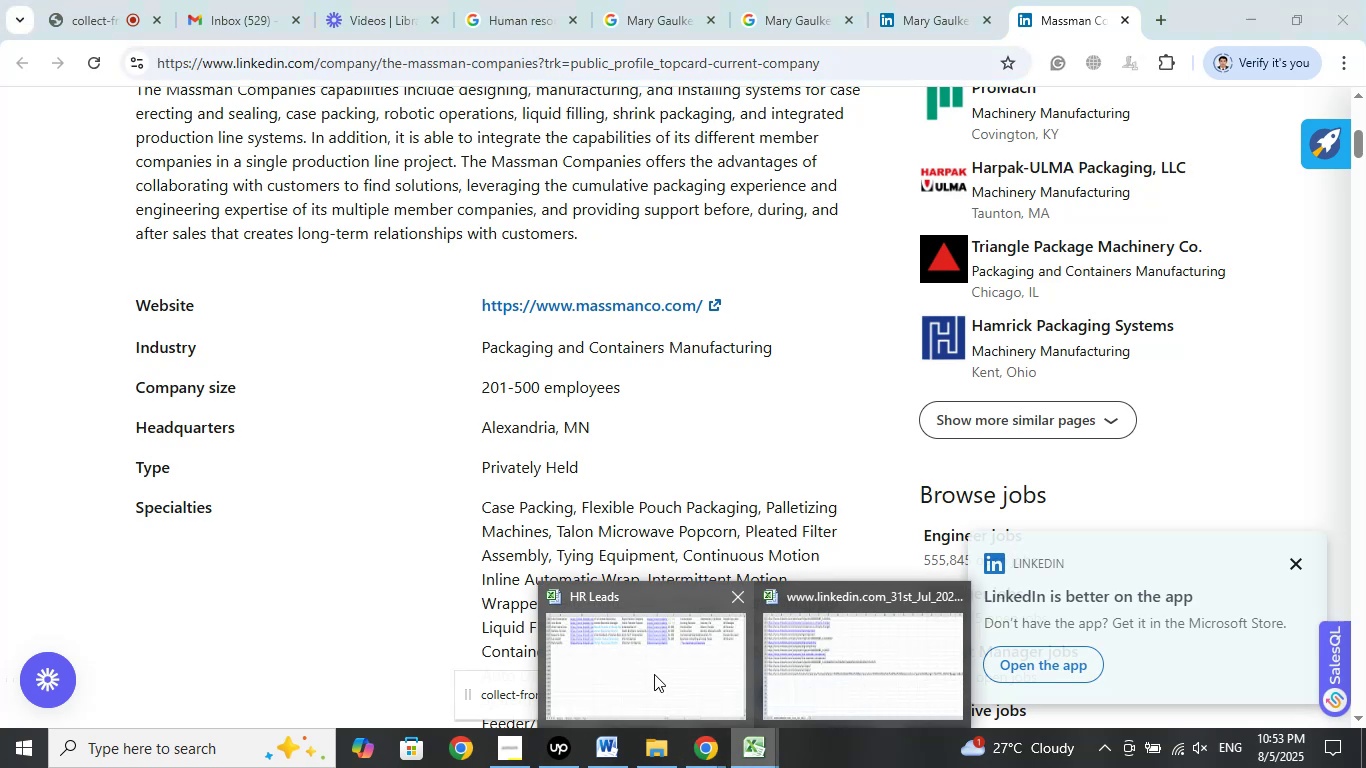 
left_click([654, 674])
 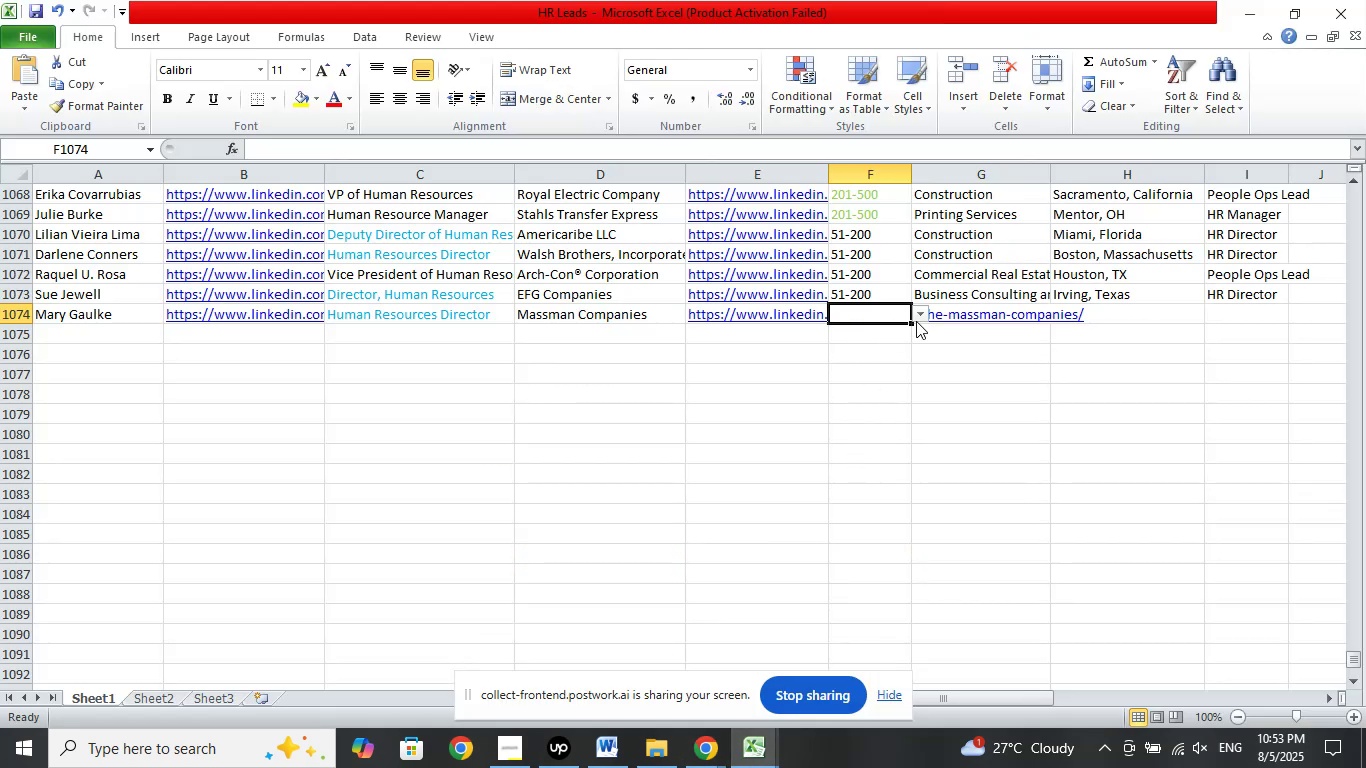 
left_click([920, 318])
 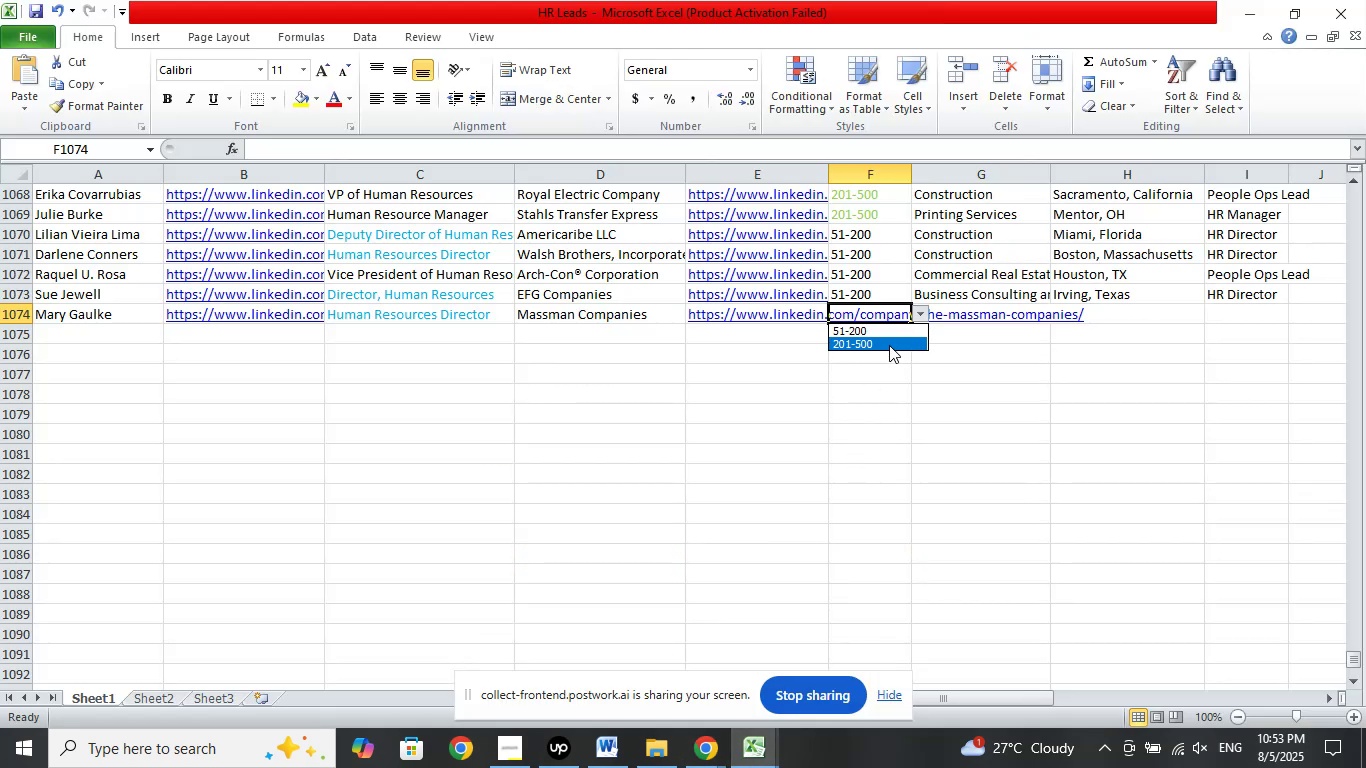 
left_click([889, 345])
 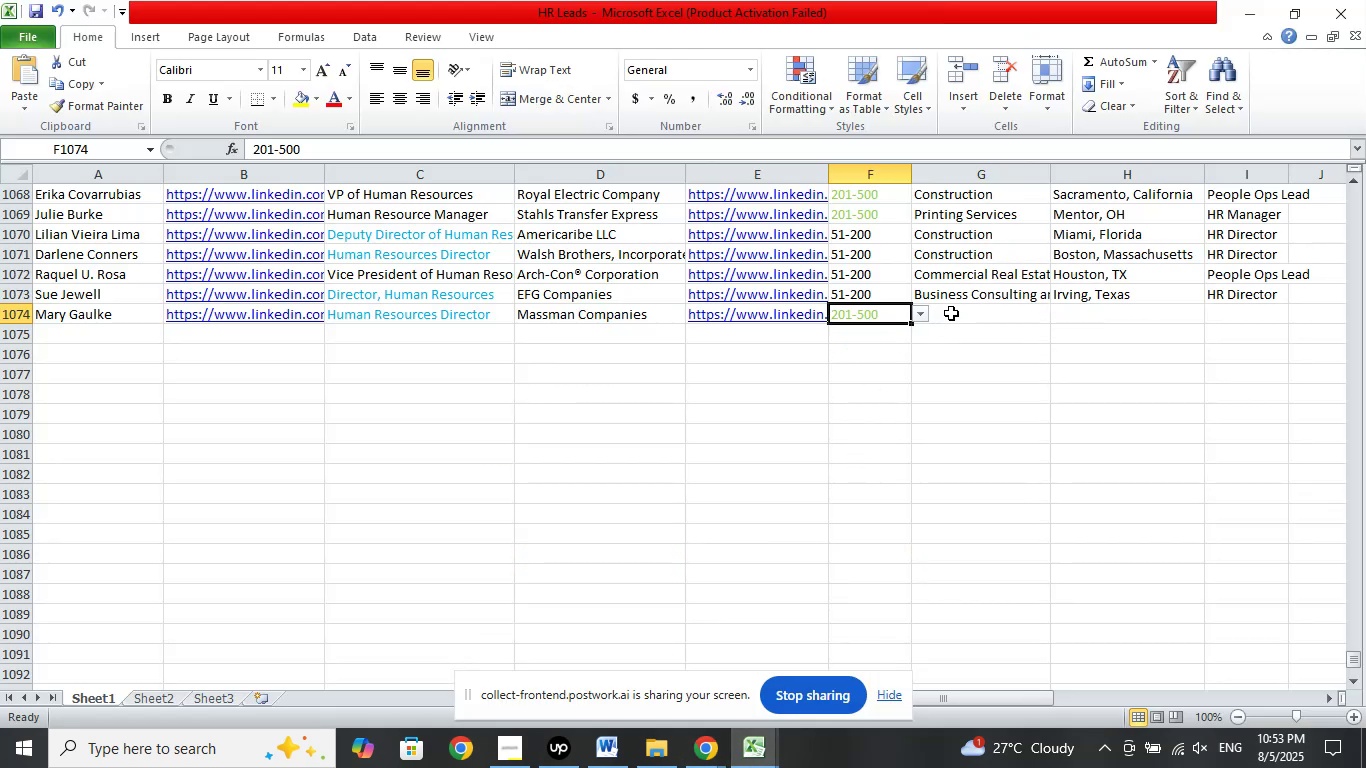 
left_click([951, 313])
 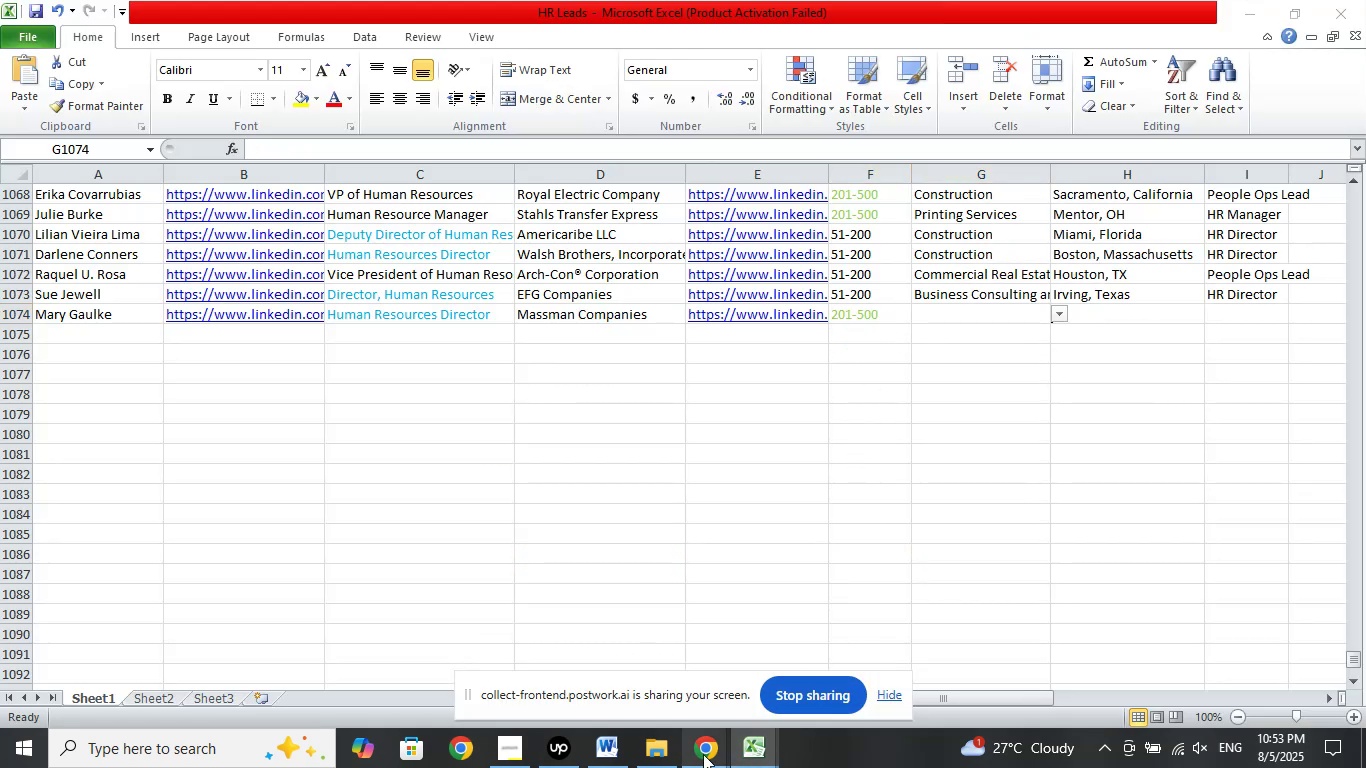 
double_click([628, 667])
 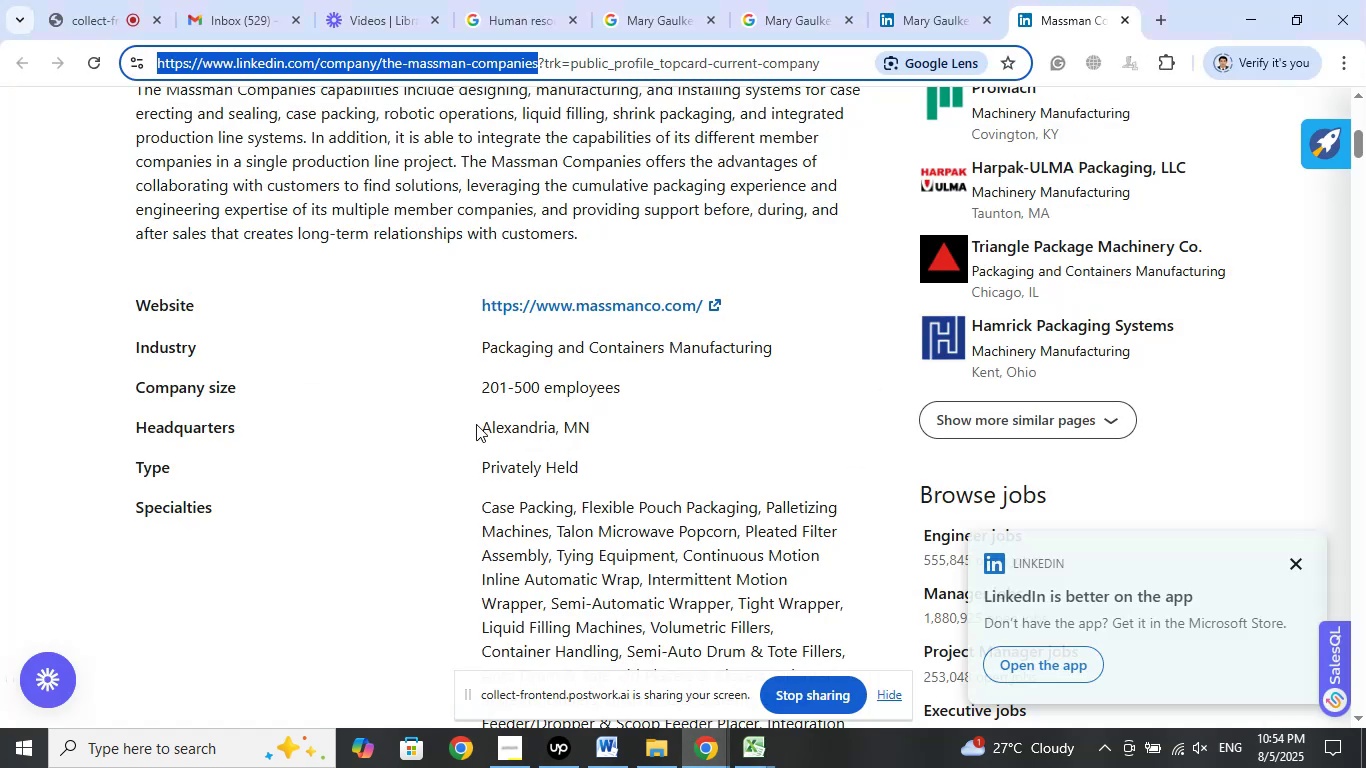 
right_click([563, 427])
 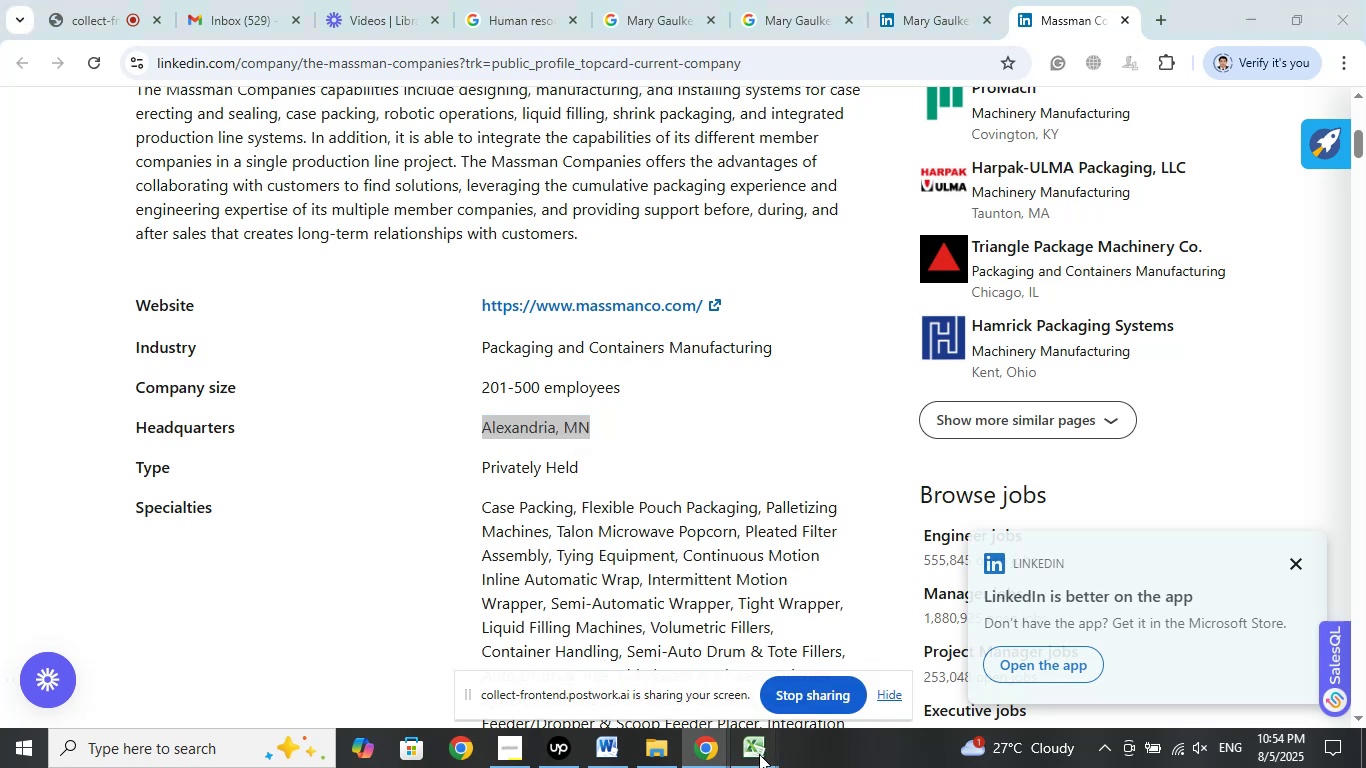 
left_click([699, 658])
 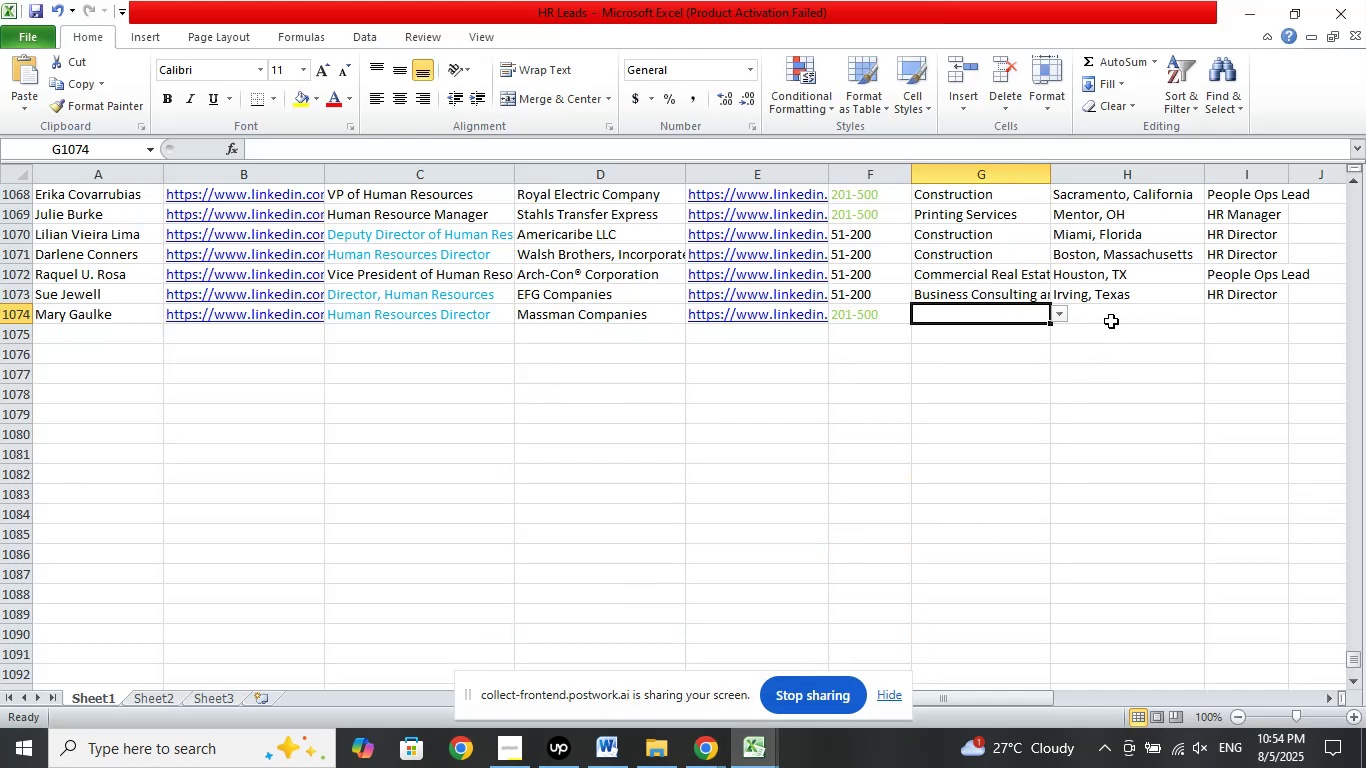 
left_click([1111, 318])
 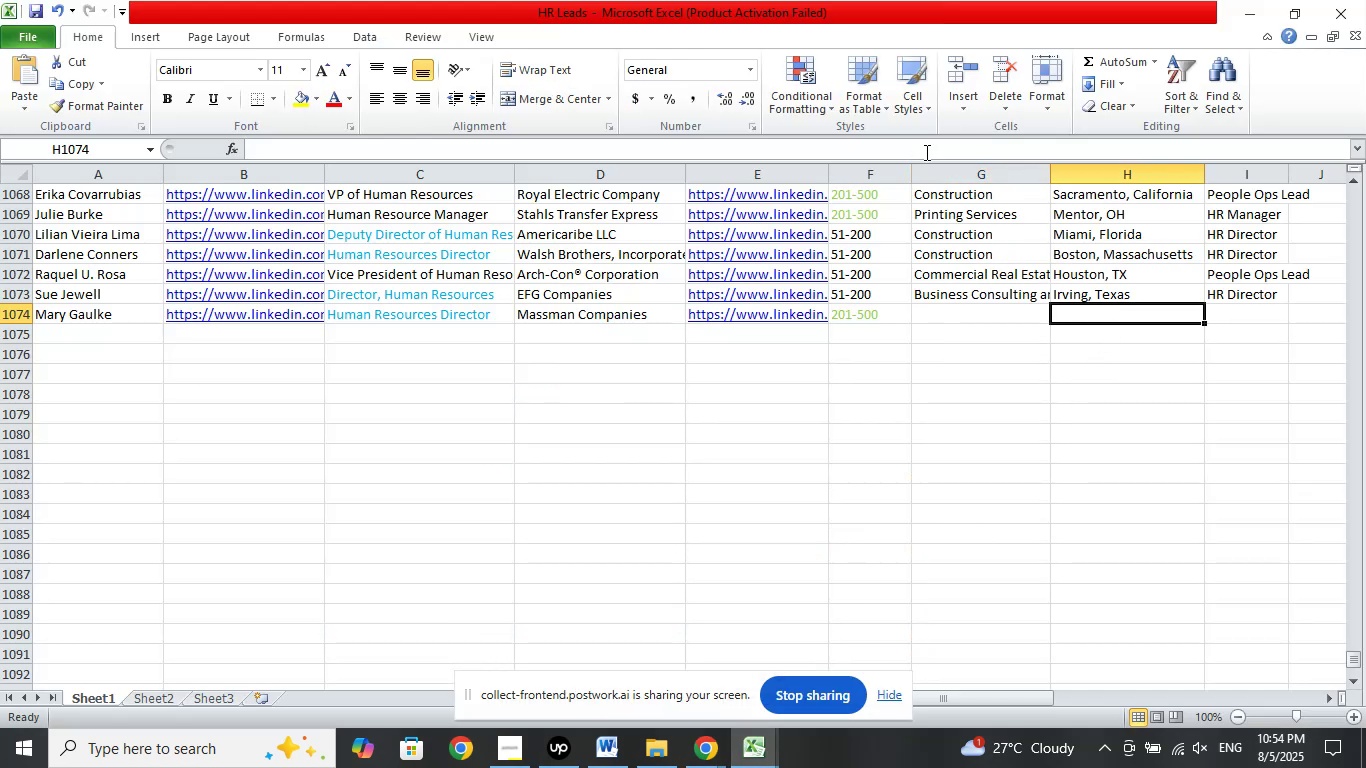 
left_click([925, 152])
 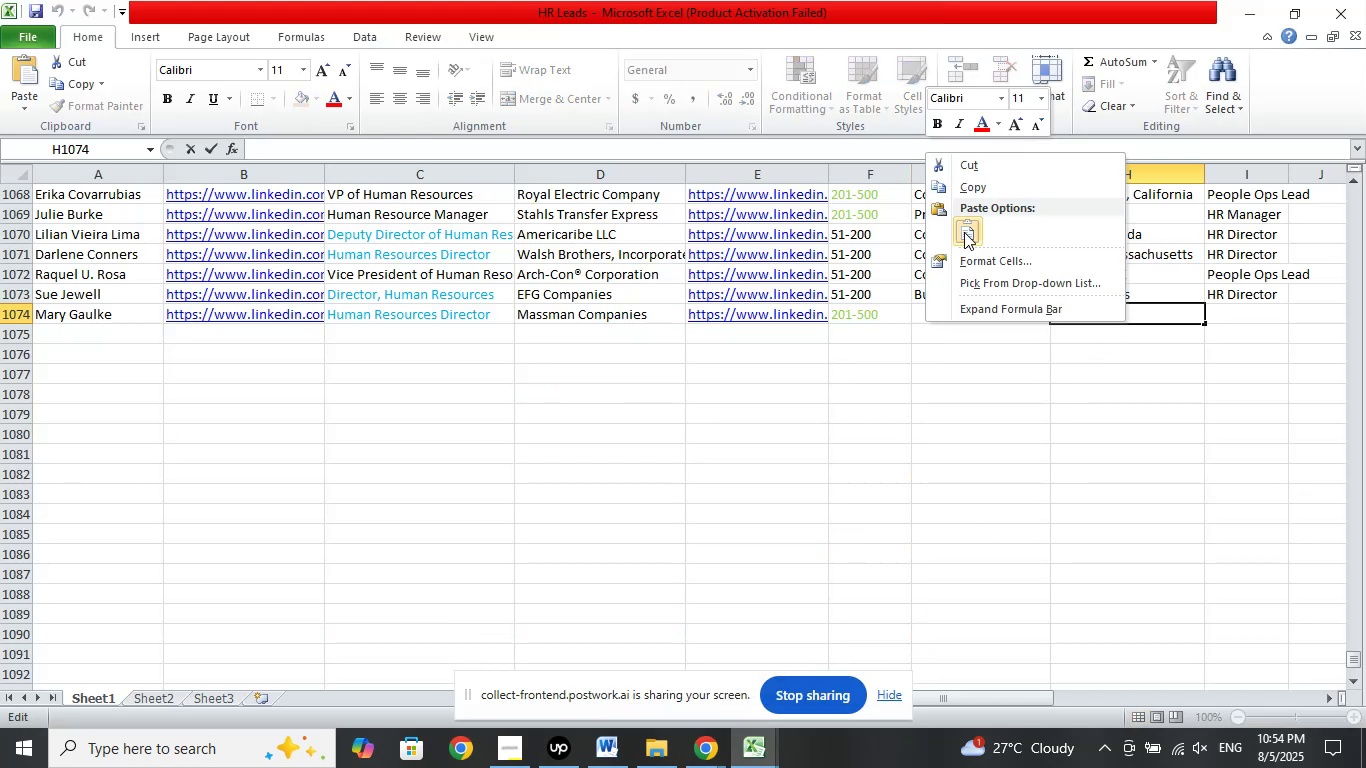 
left_click([964, 232])
 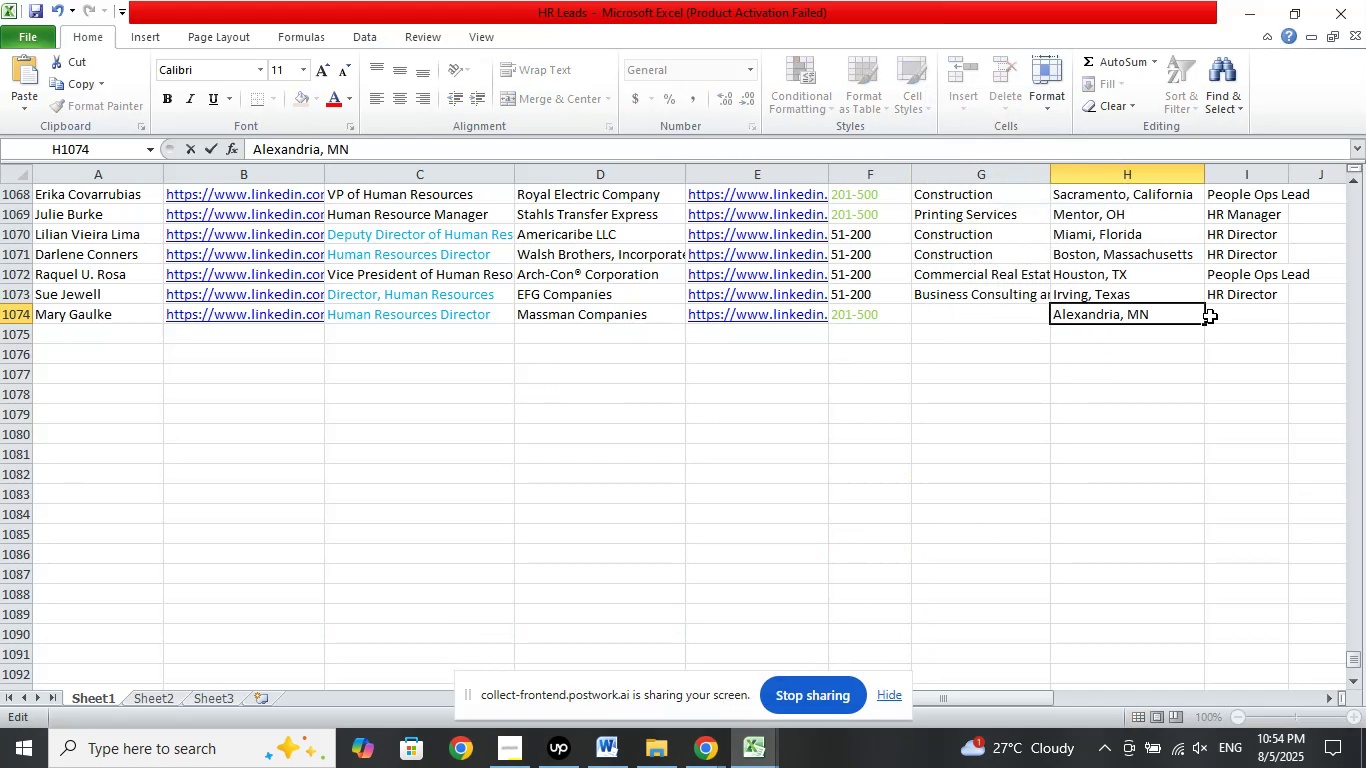 
left_click([1215, 316])
 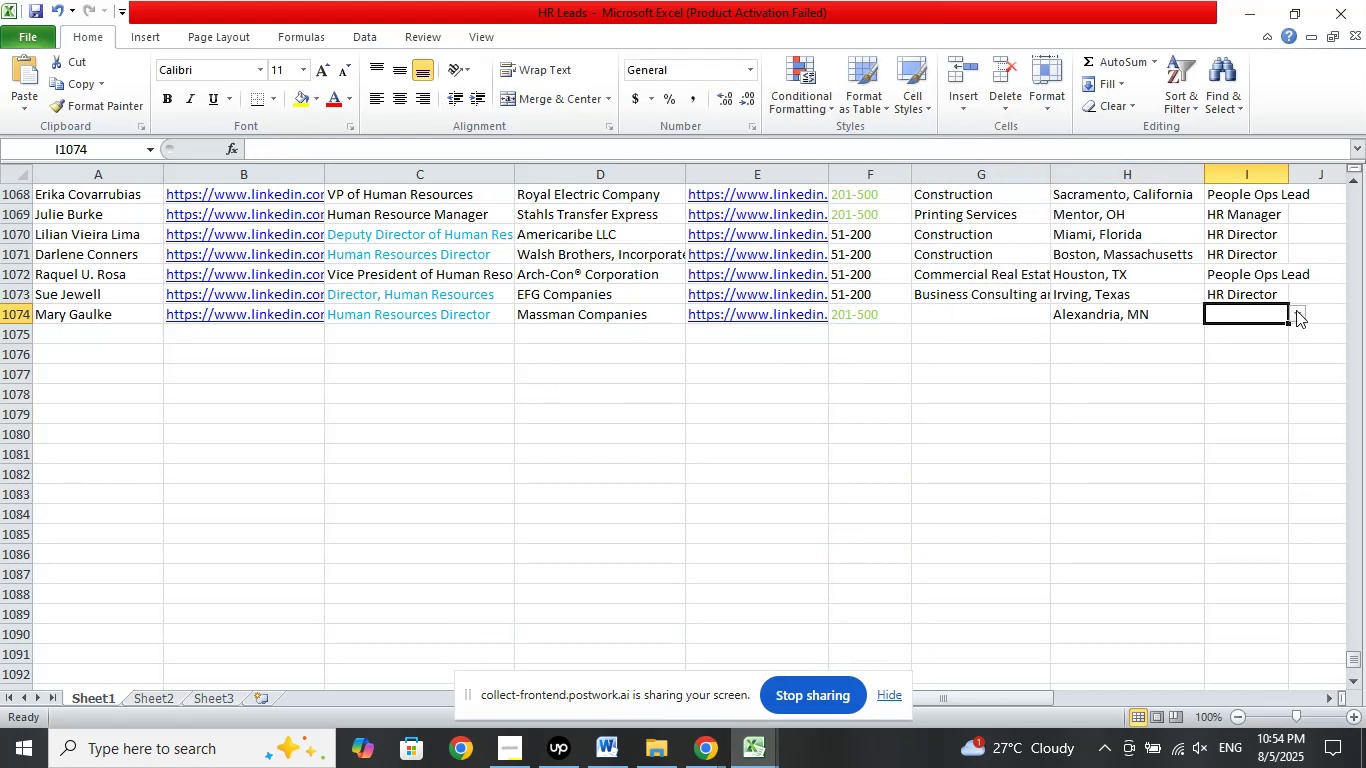 
left_click([1296, 310])
 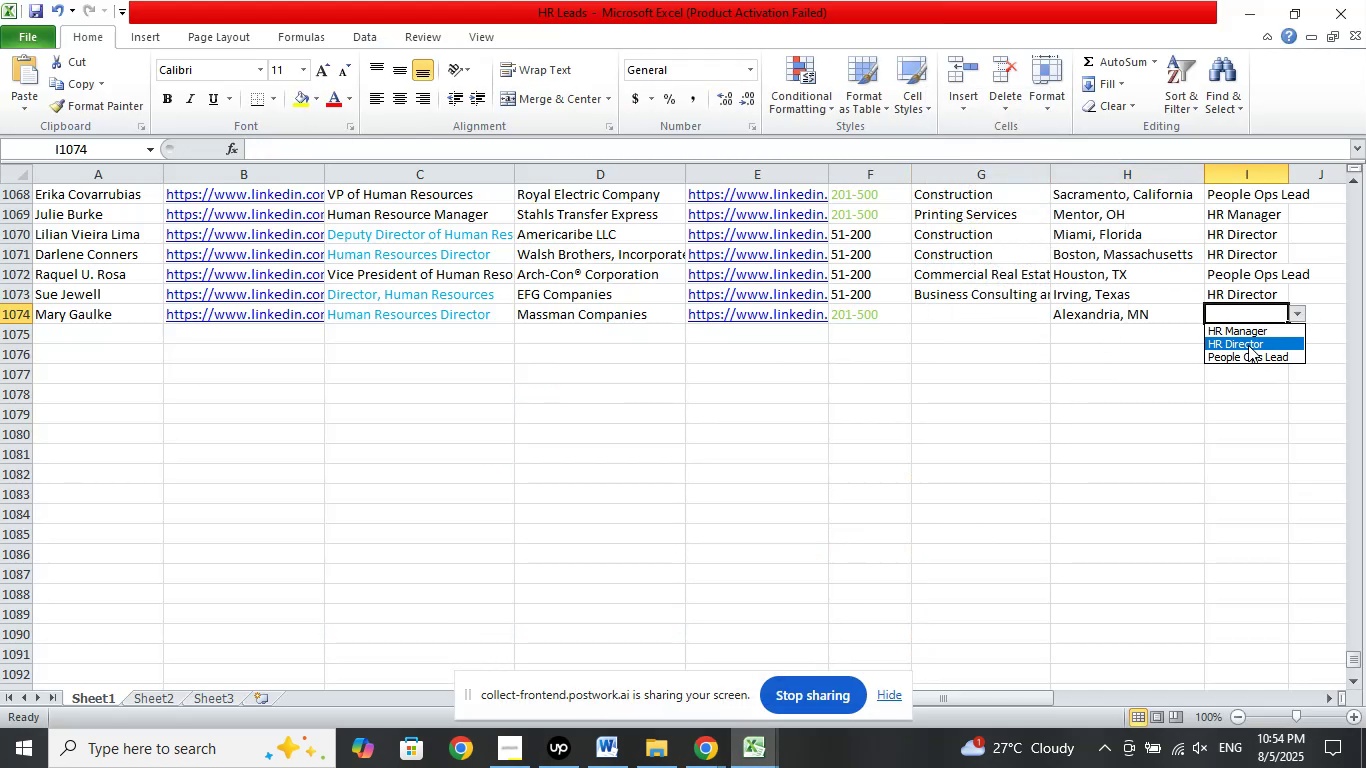 
left_click([1247, 342])
 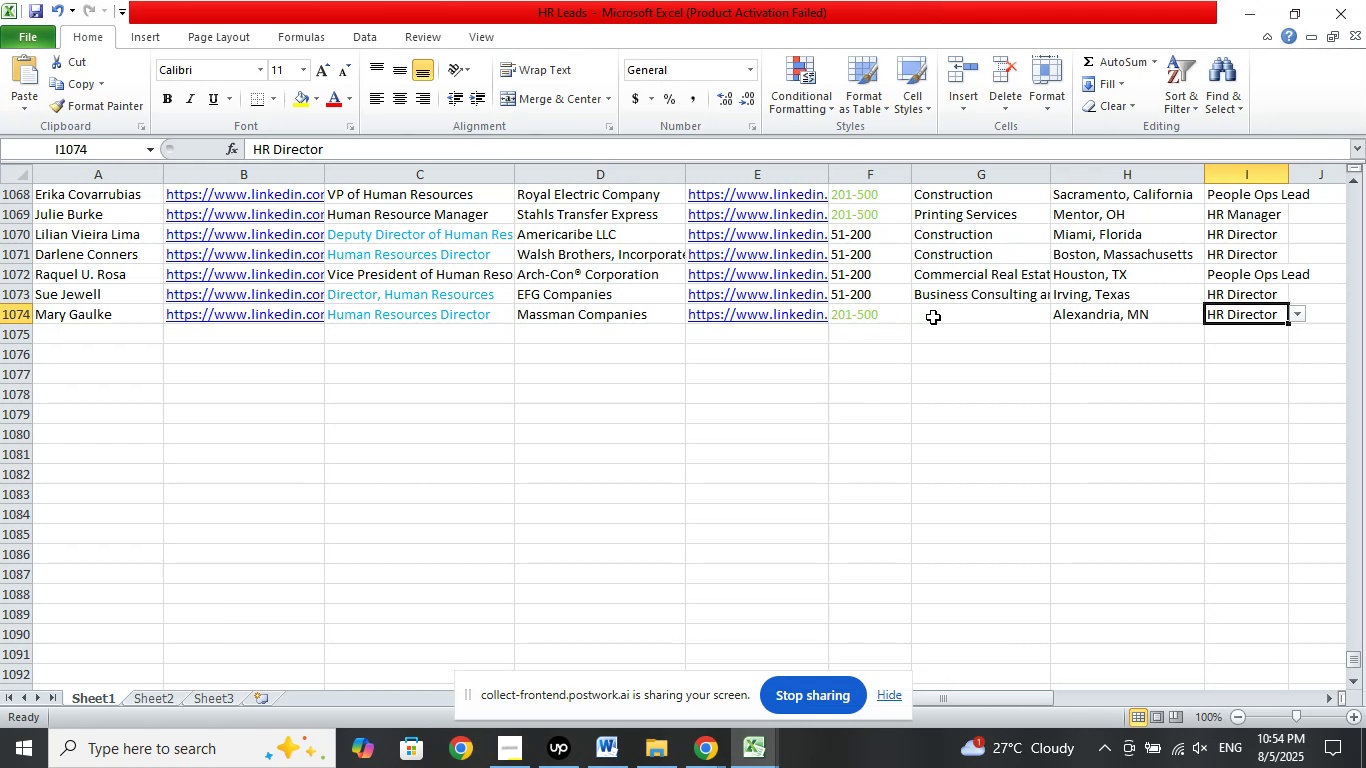 
left_click([939, 317])
 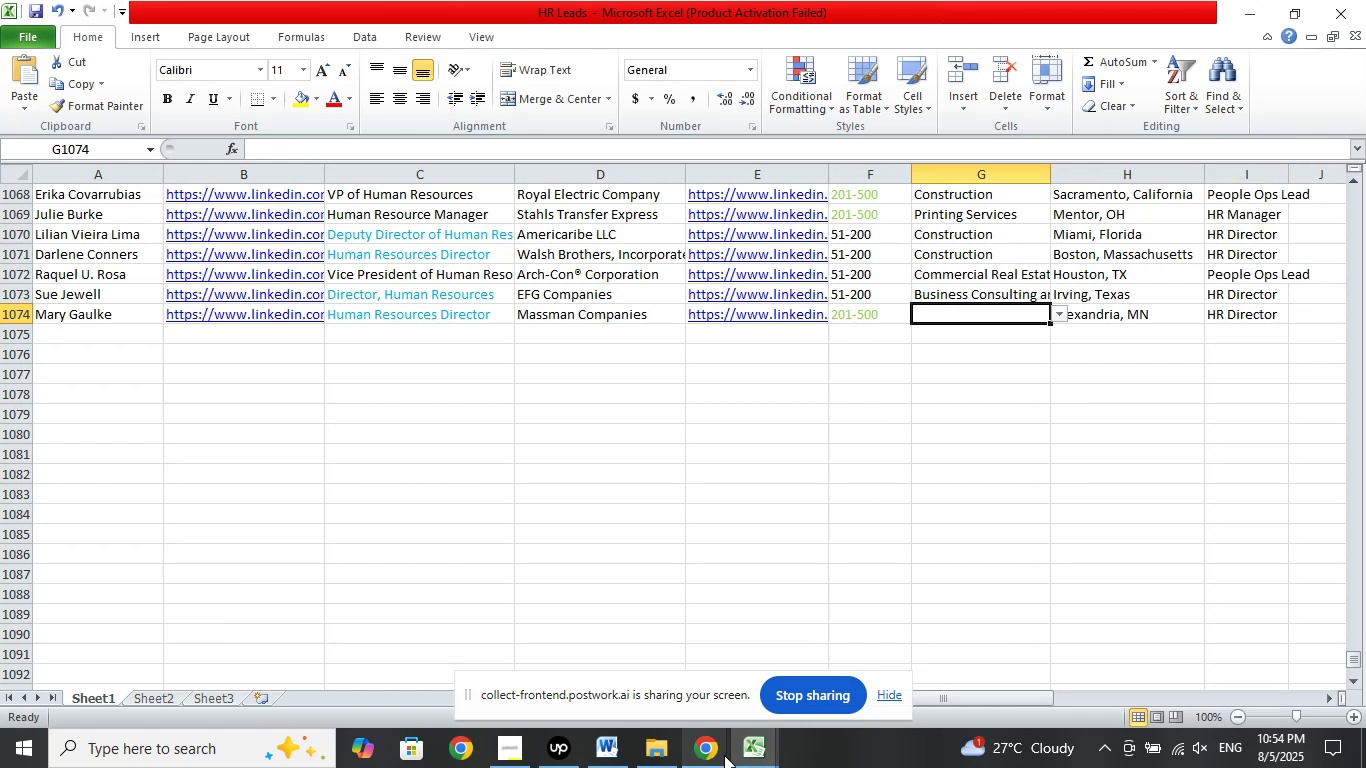 
left_click([714, 752])
 